 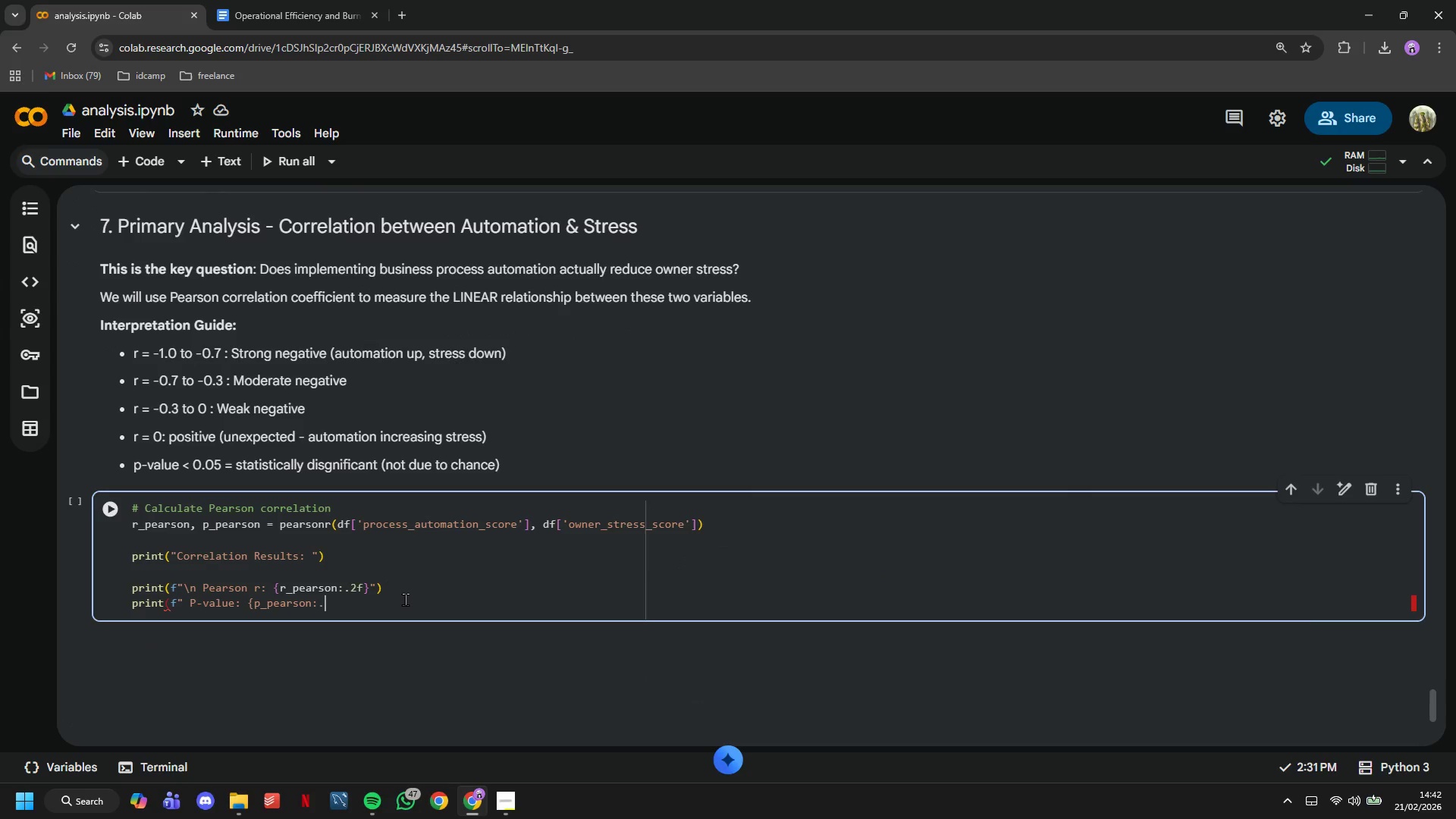 
type(6f}"))
 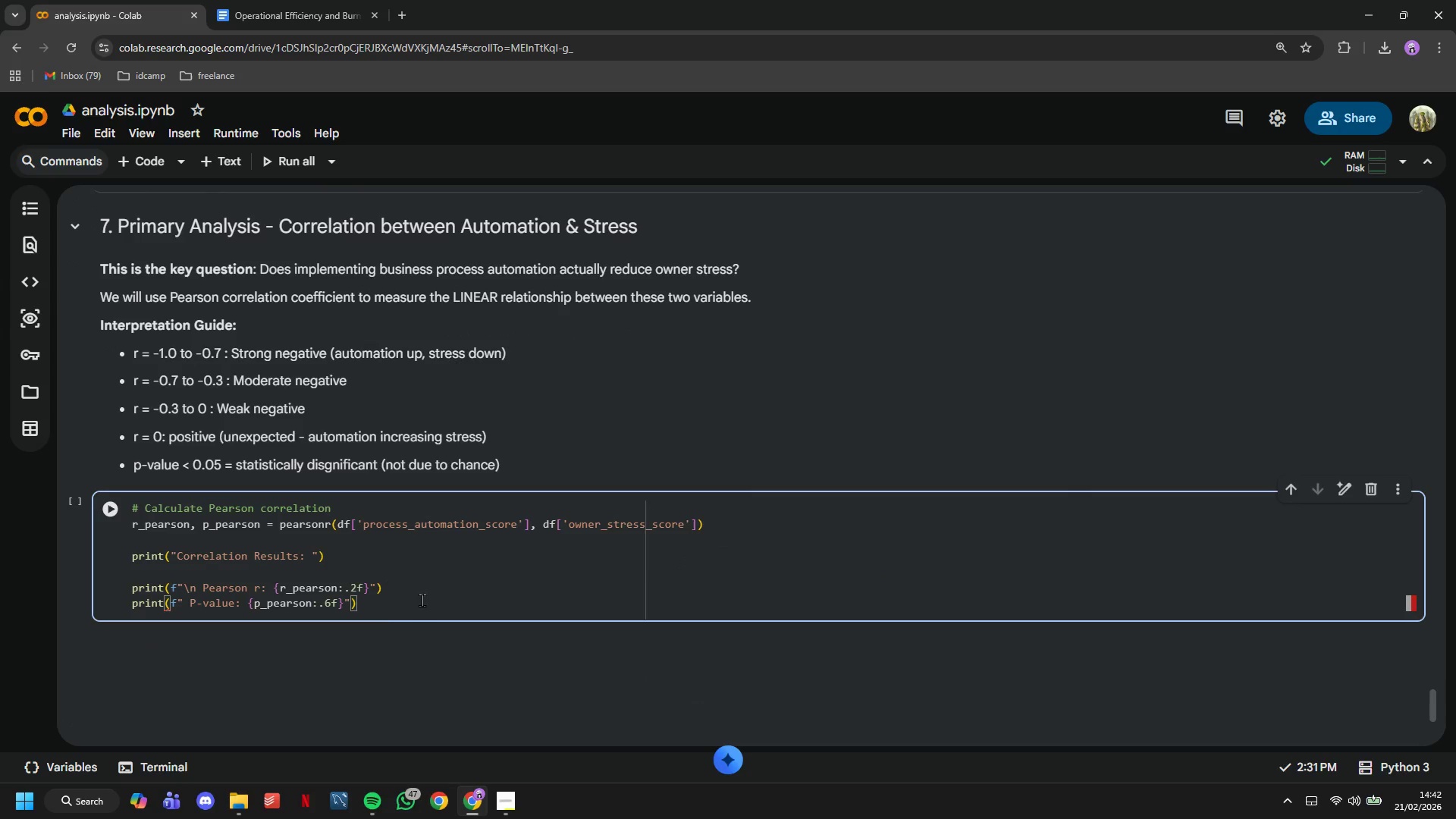 
left_click([115, 501])
 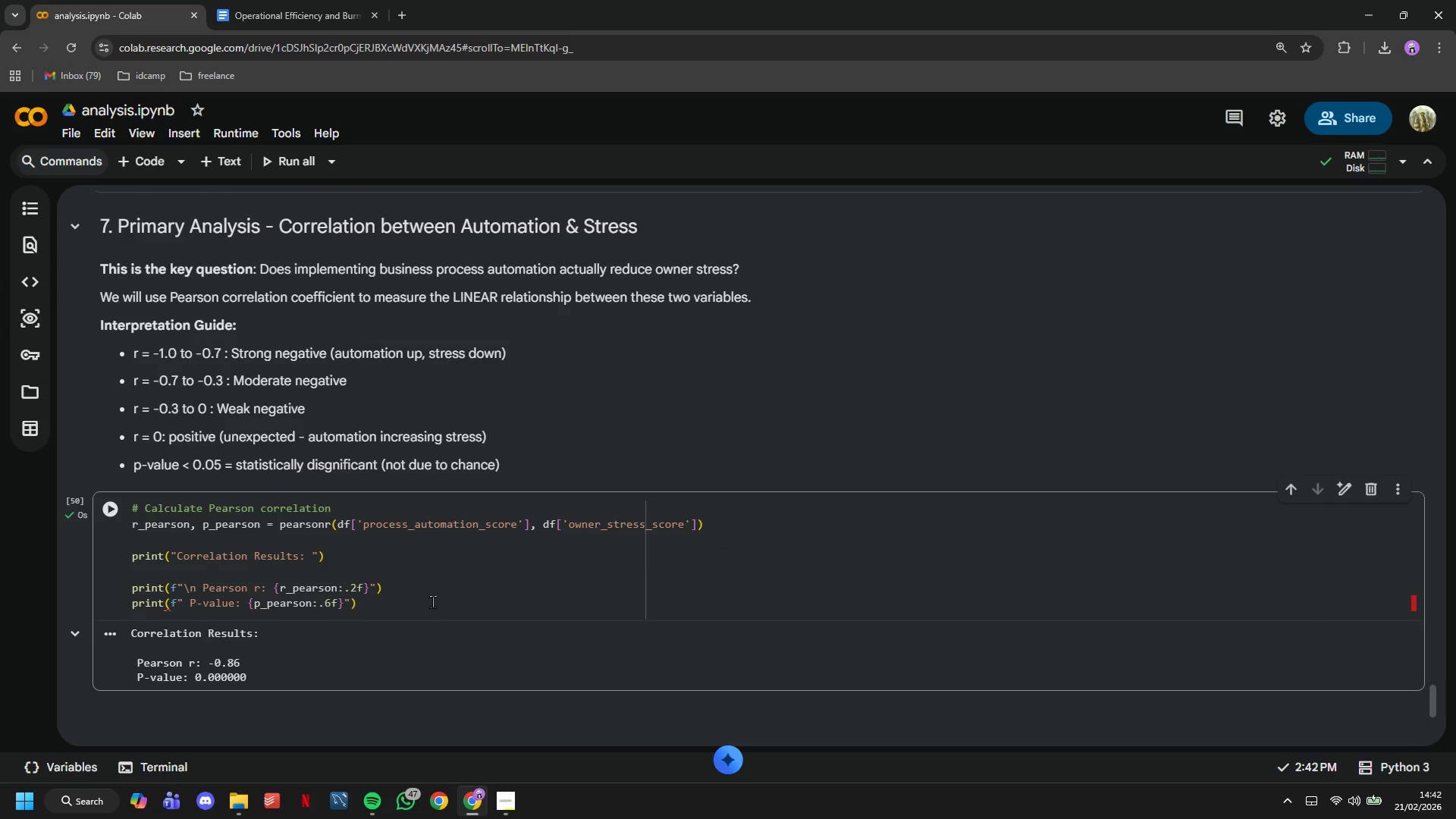 
scroll: coordinate [409, 507], scroll_direction: down, amount: 2.0
 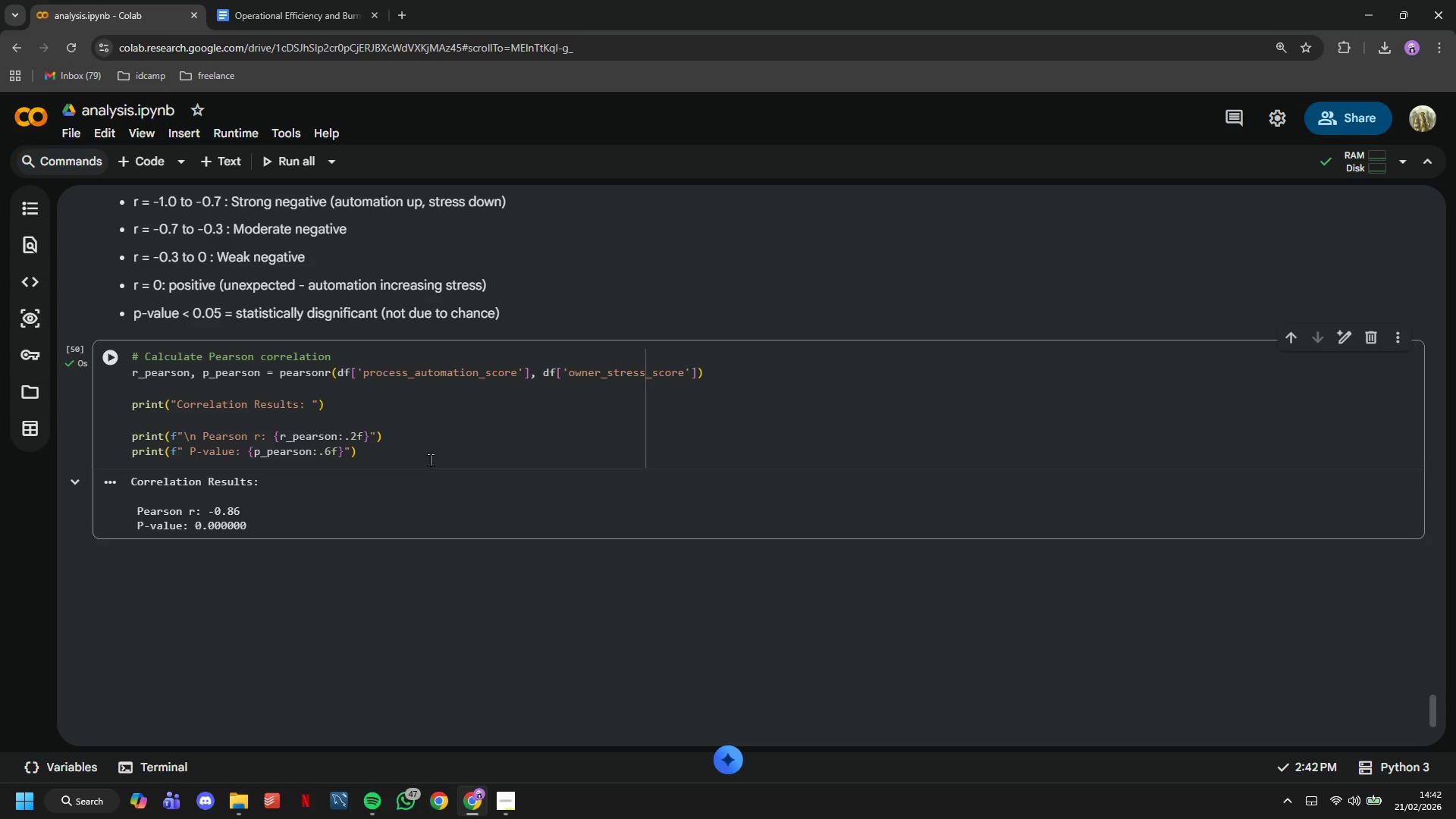 
left_click([430, 460])
 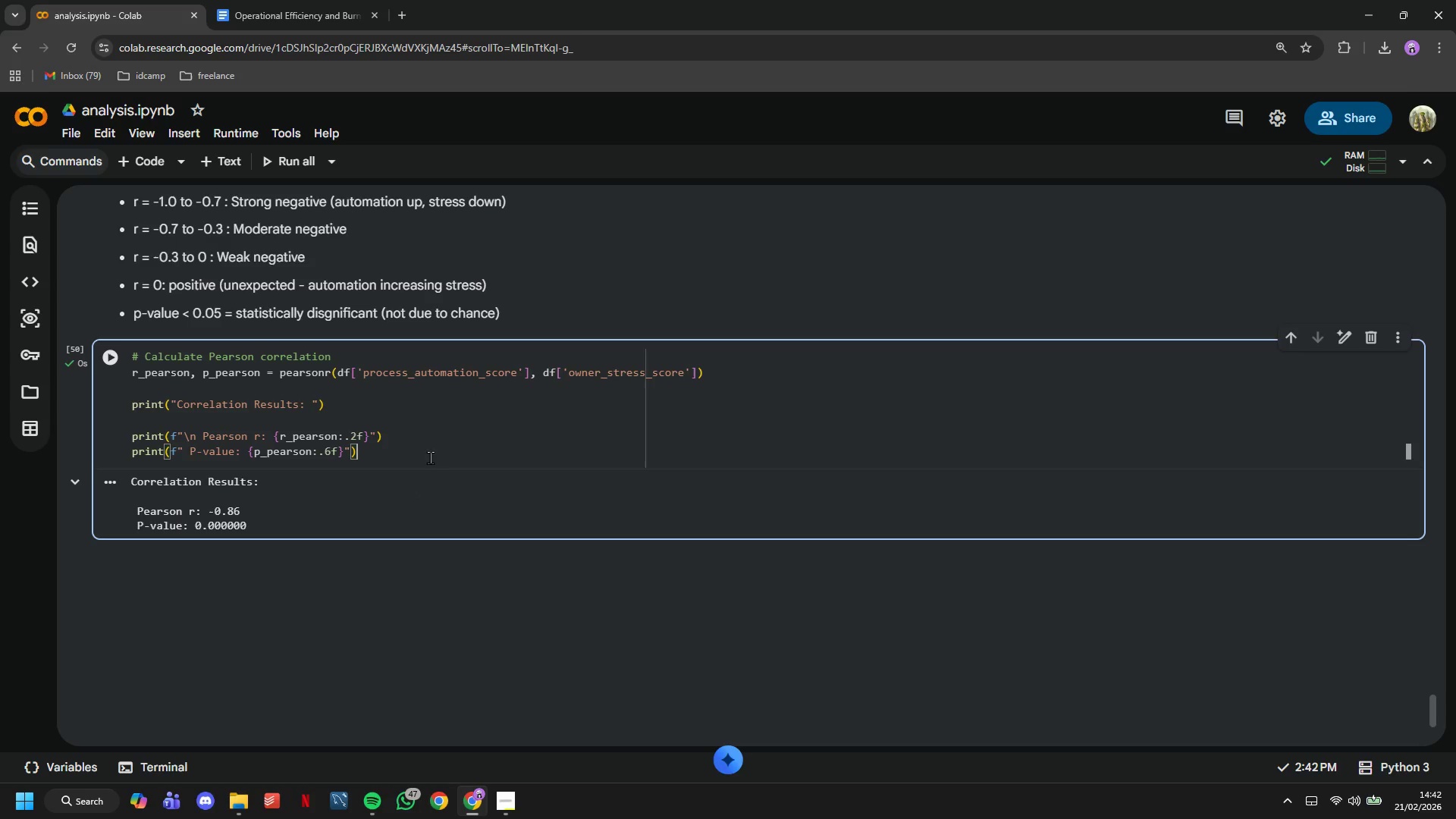 
key(Enter)
 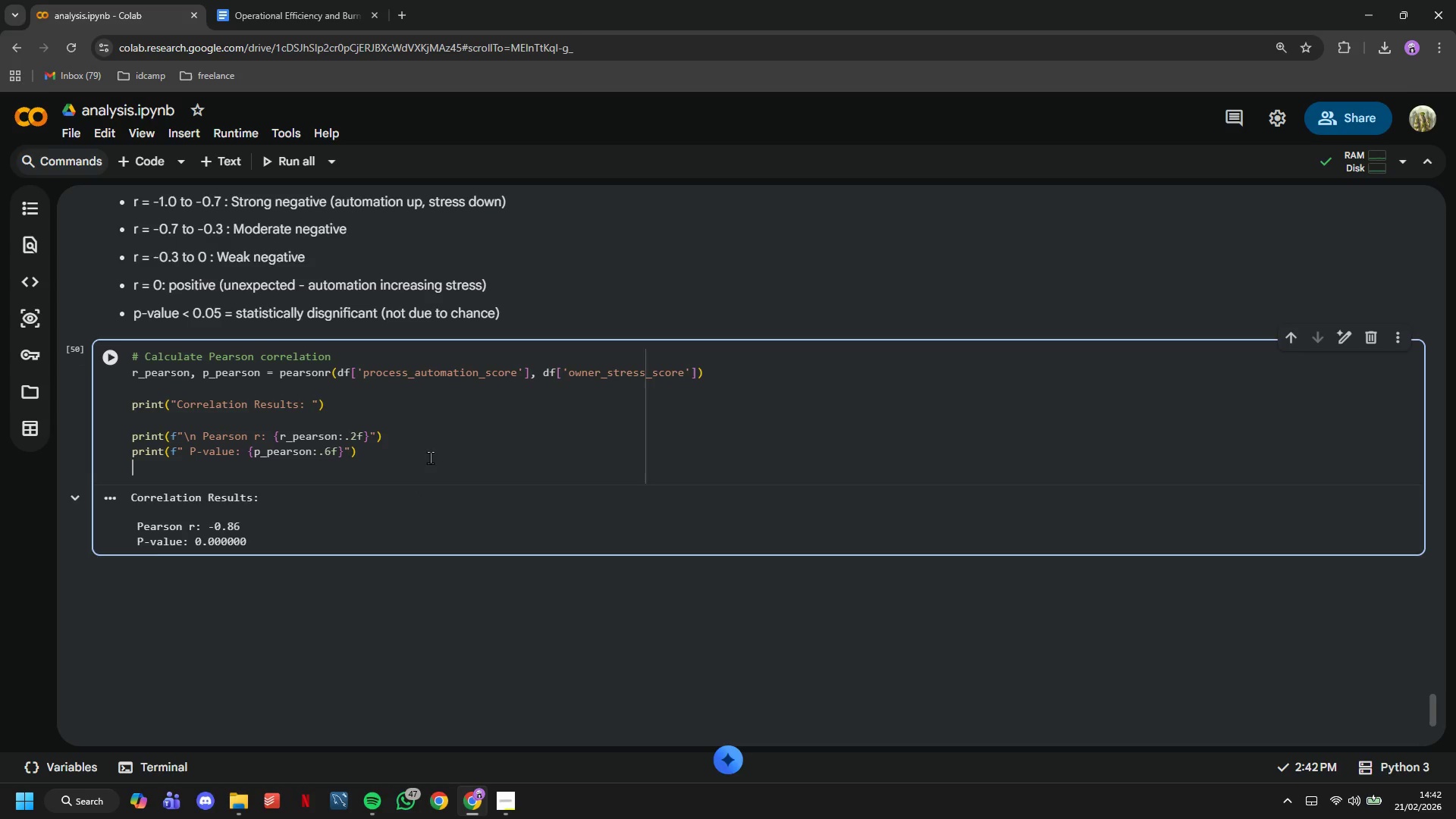 
key(Enter)
 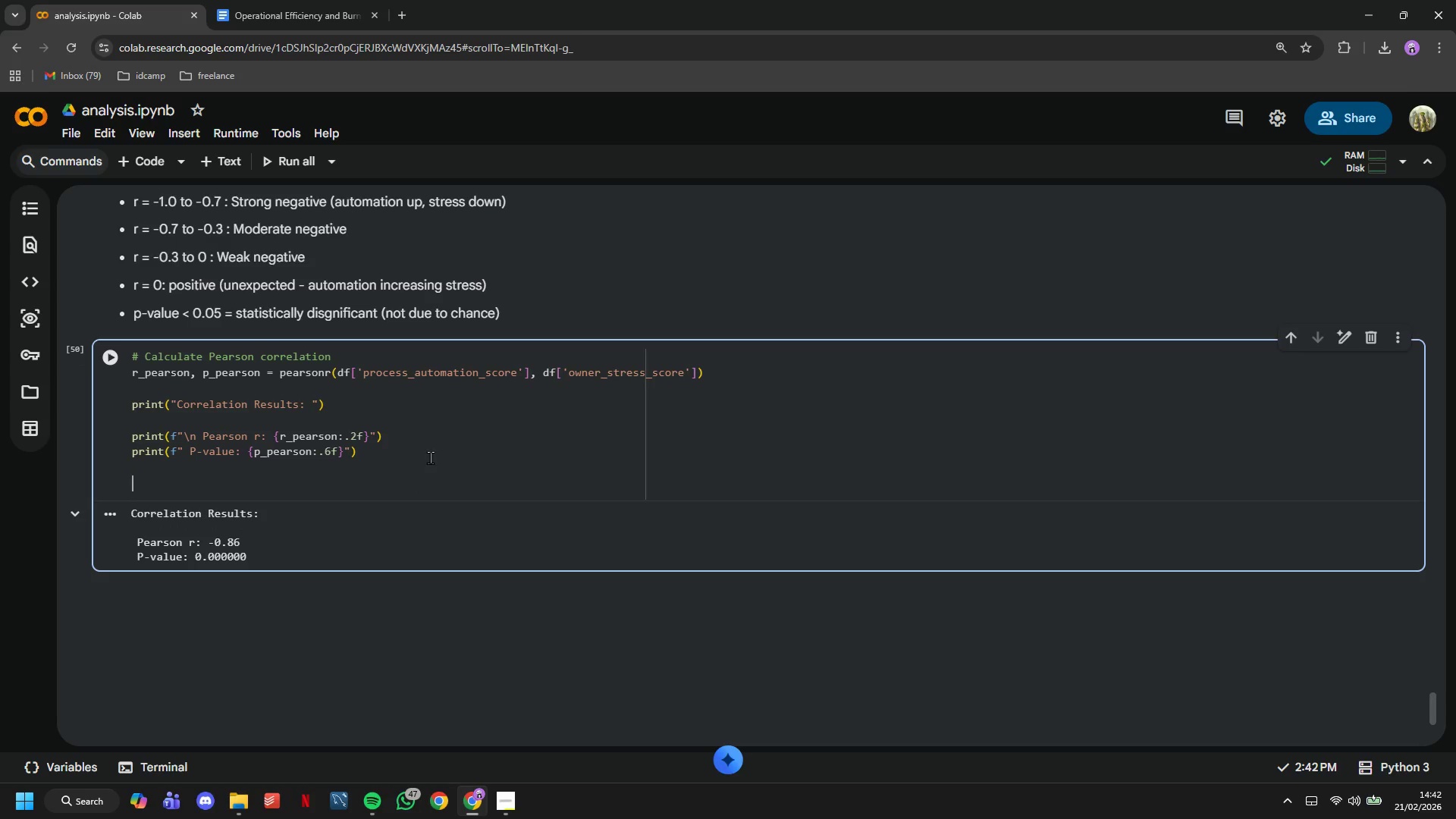 
type(# Interpret correlation strength)
 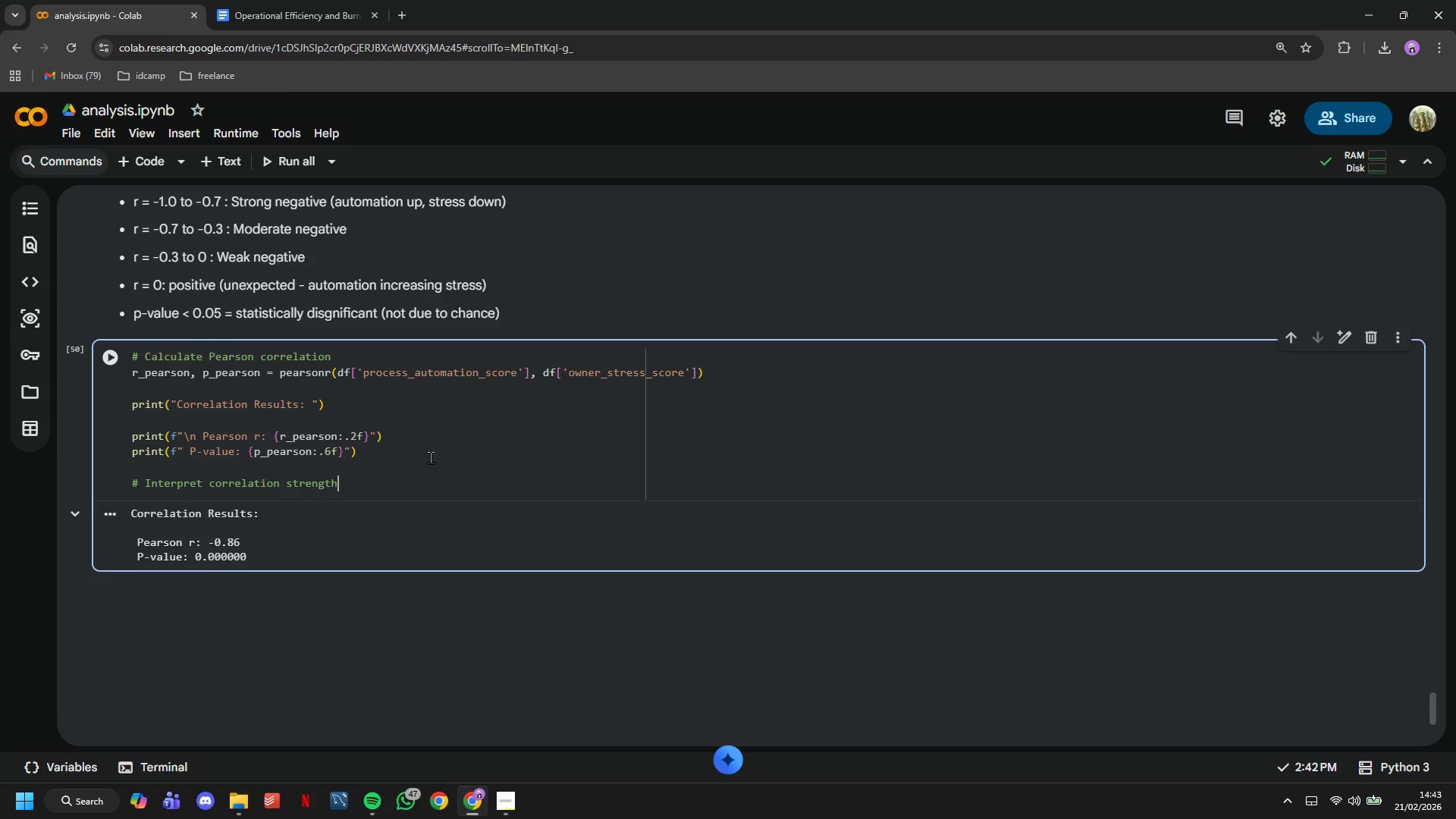 
key(Enter)
 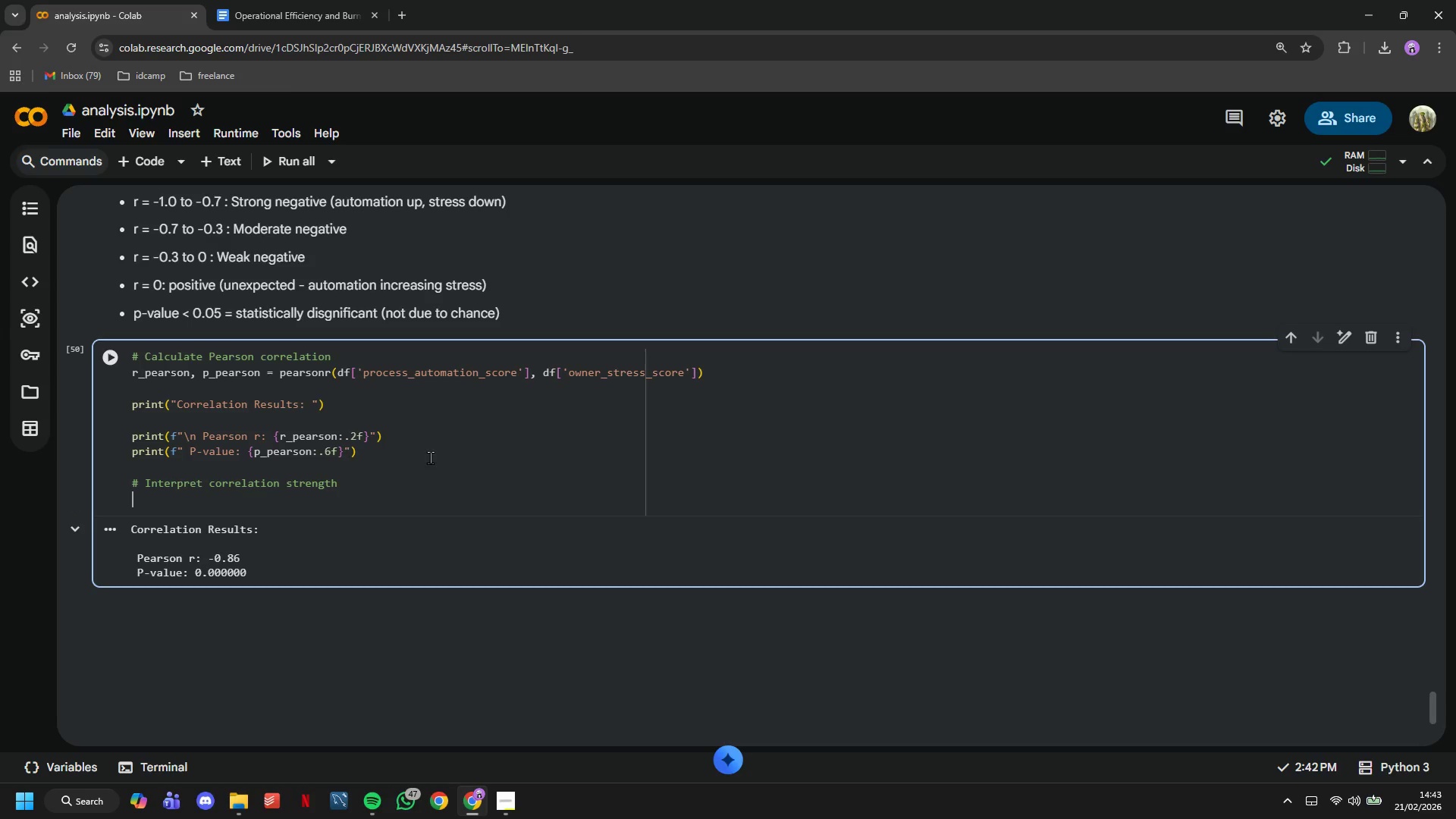 
type(if abs(r_pearson)
 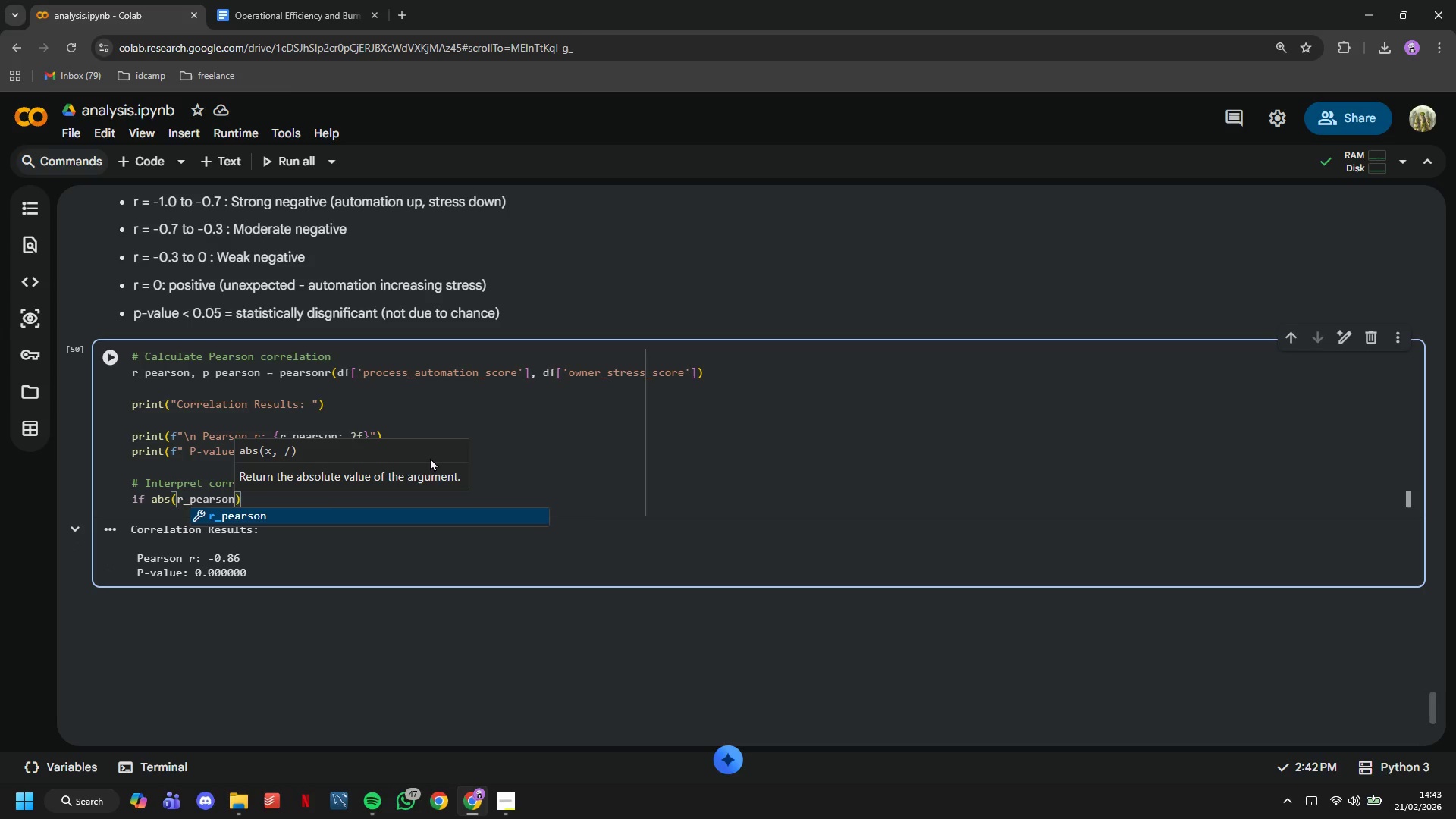 
key(ArrowRight)
 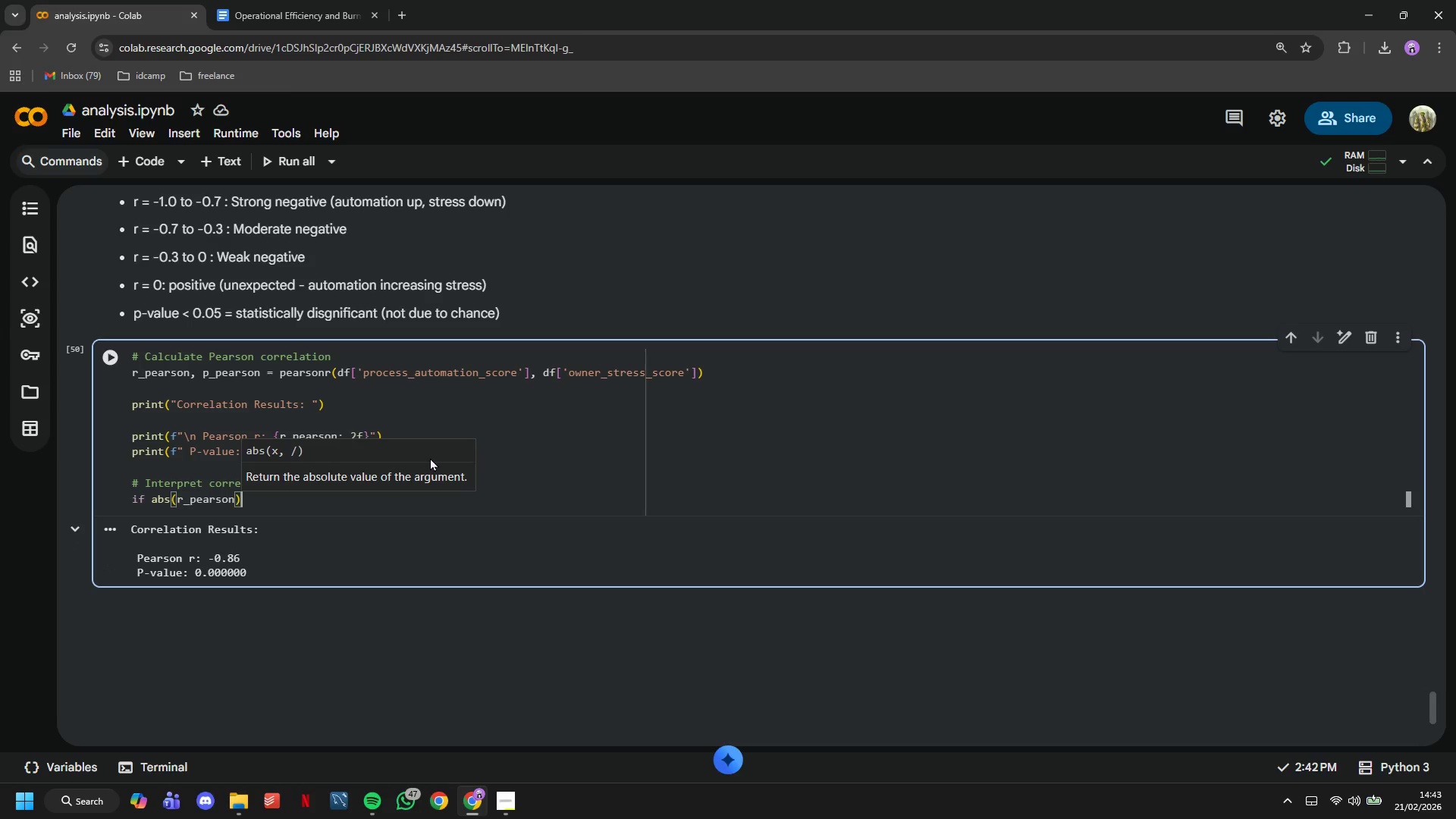 
key(Space)
 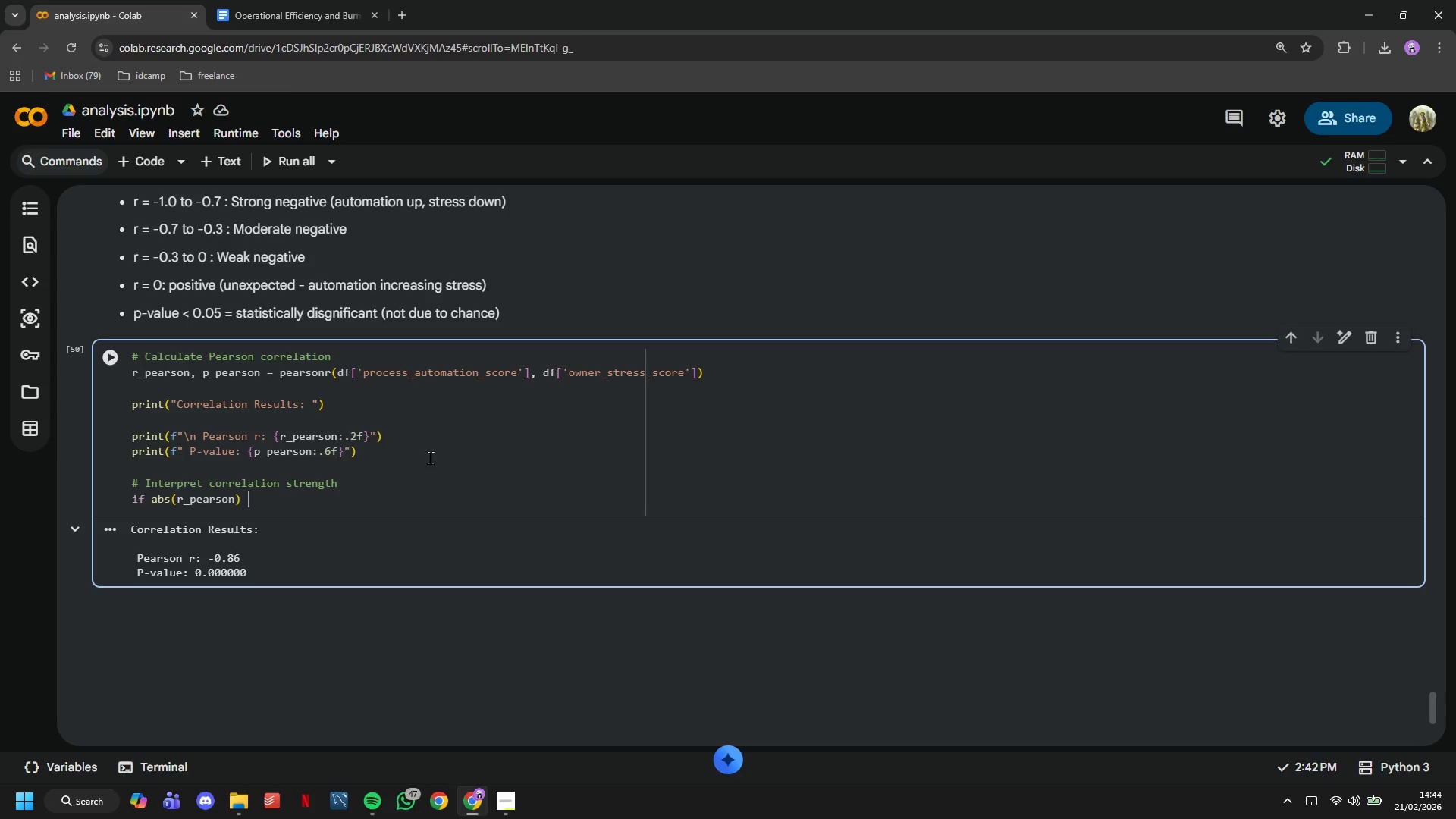 
wait(64.08)
 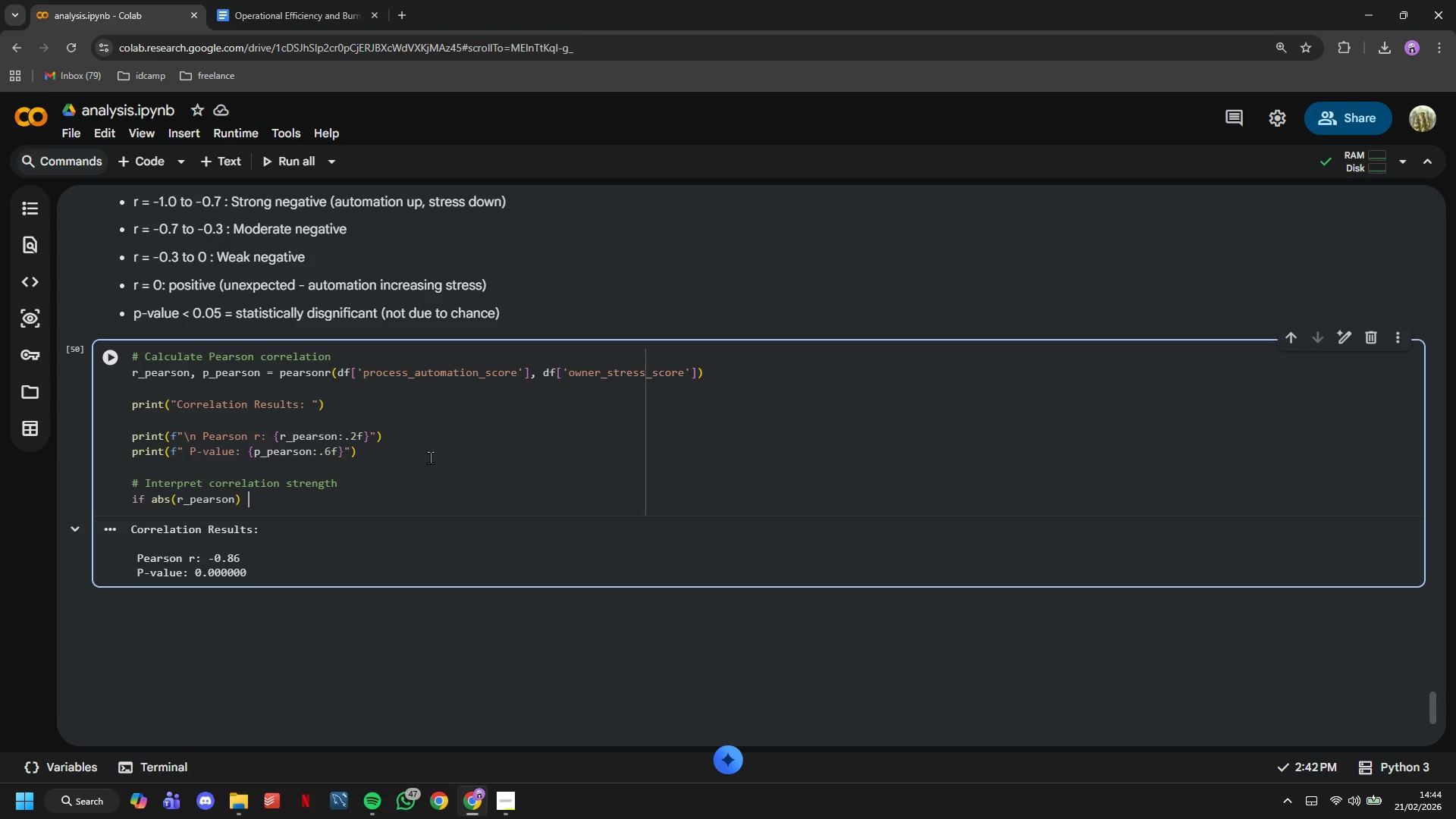 
type(>= -)
key(Backspace)
type(0.07:)
 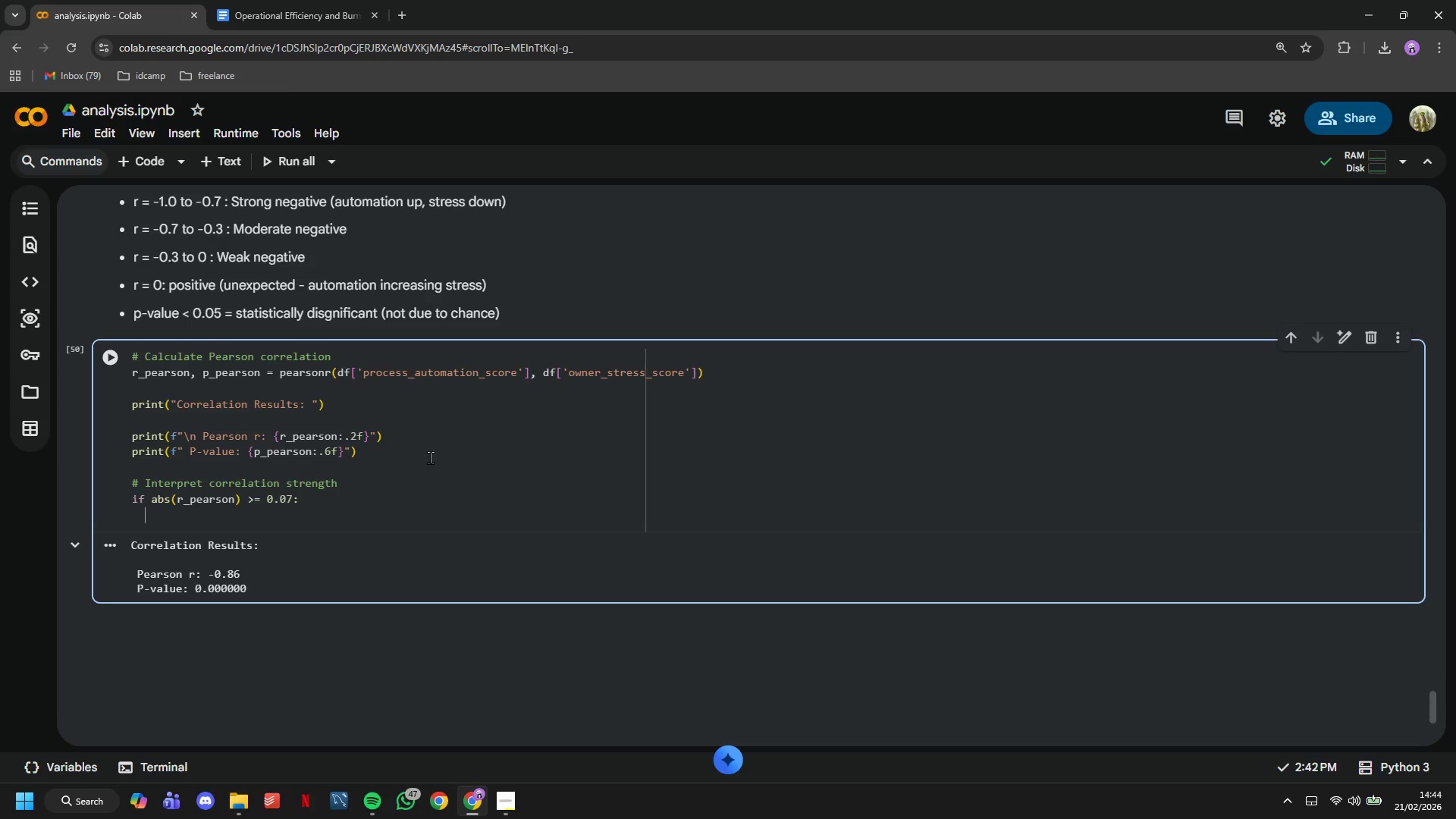 
 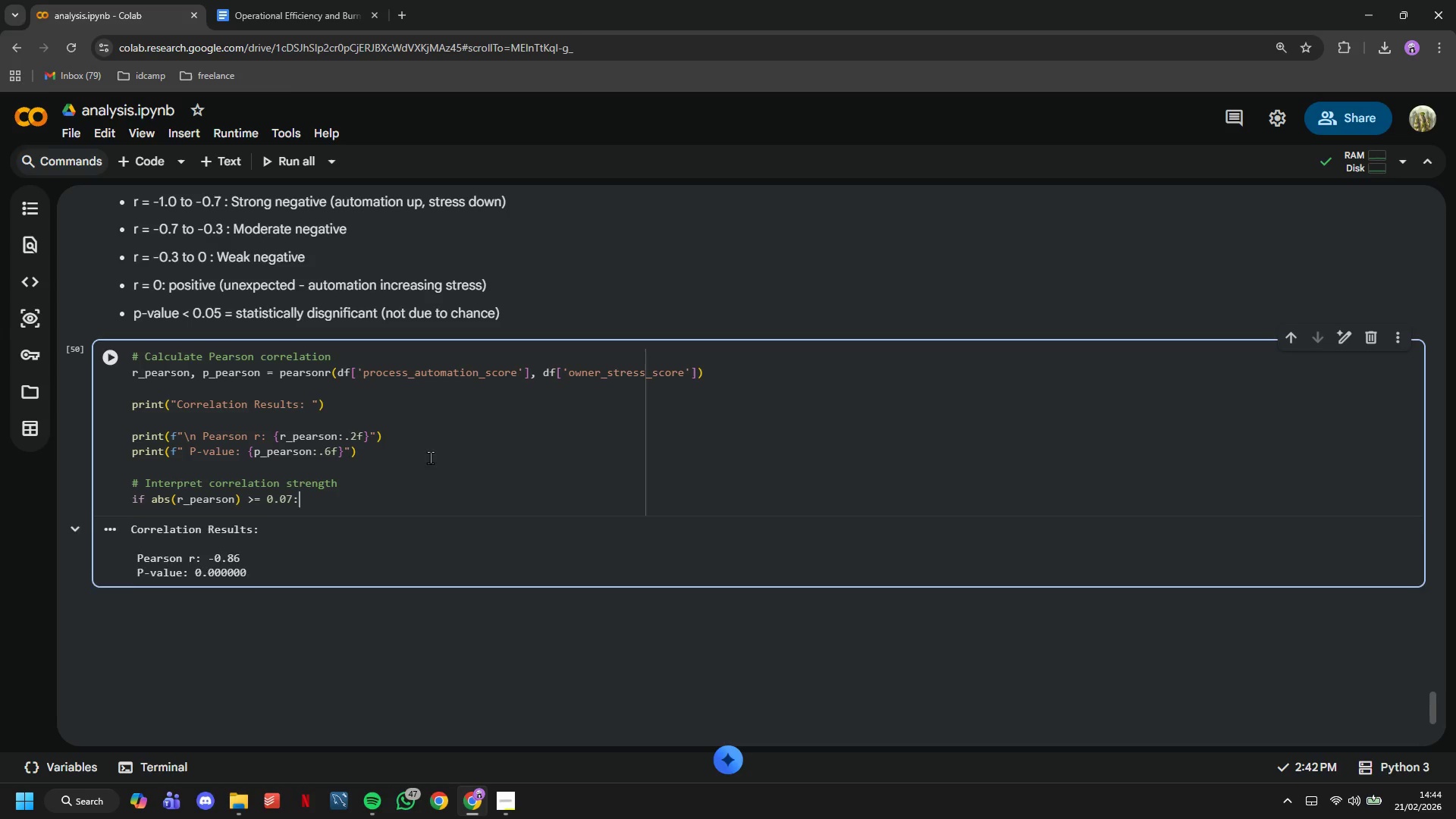 
key(Enter)
 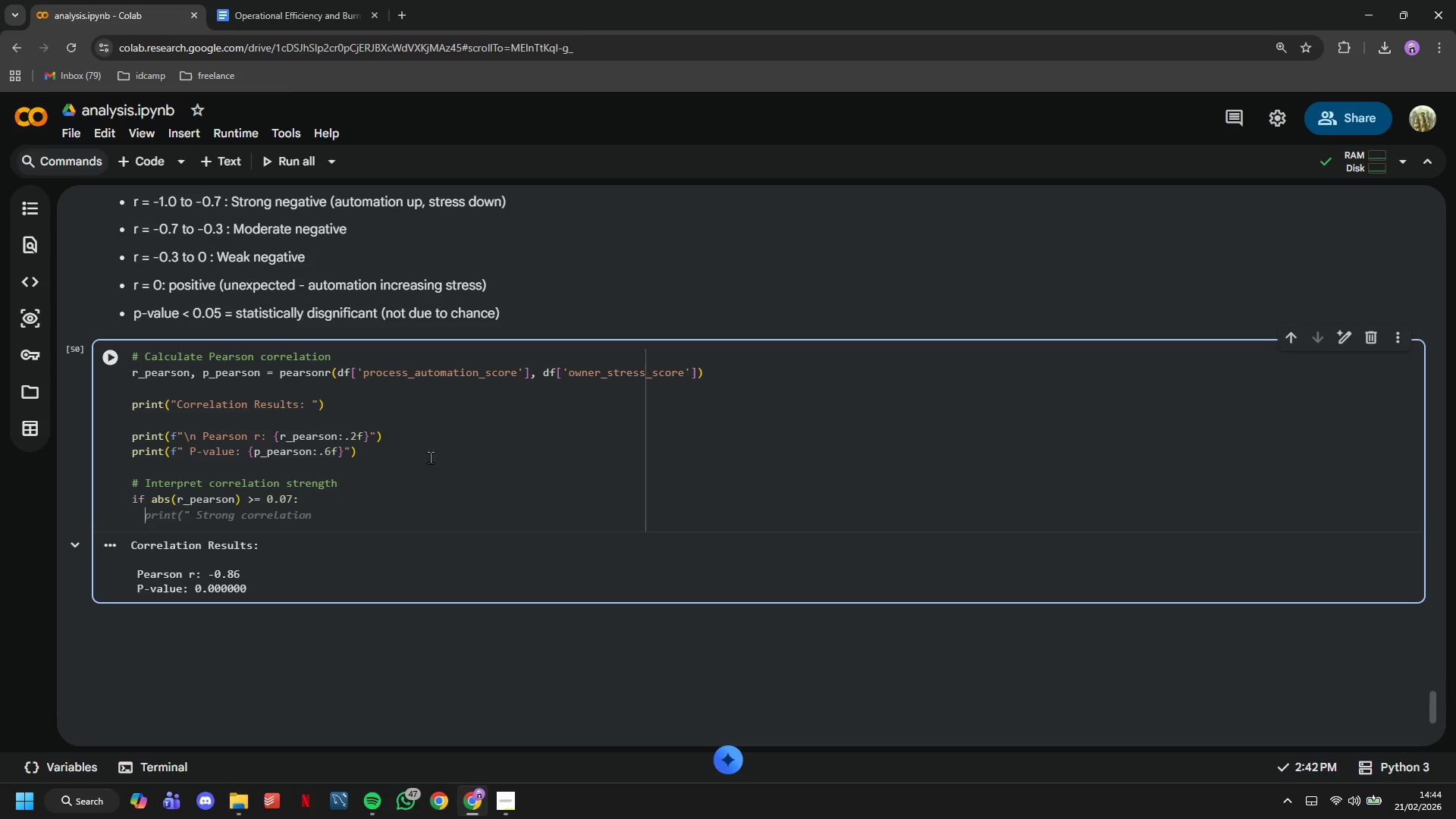 
type(strength = "STROMG)
 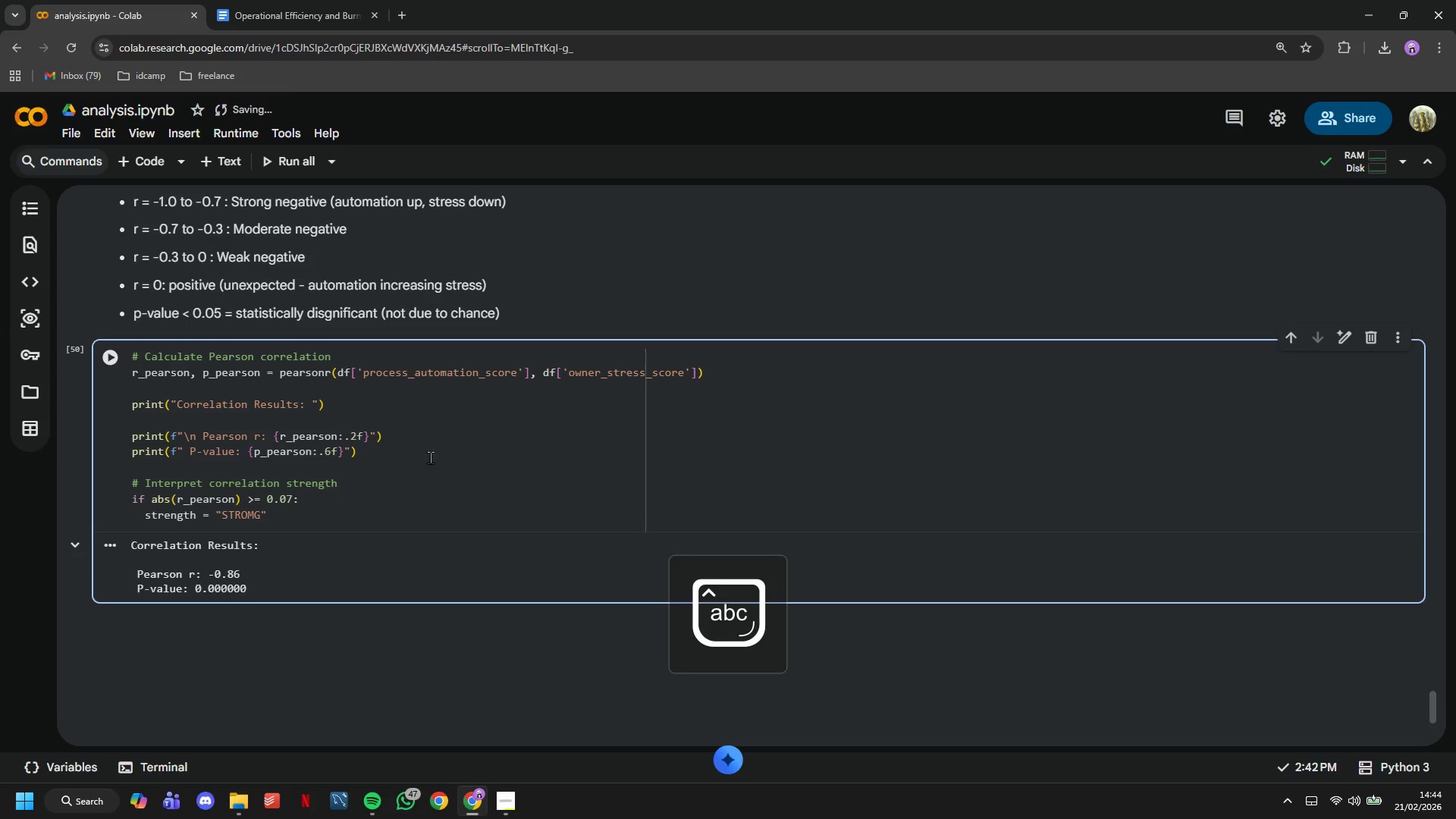 
key(ArrowLeft)
 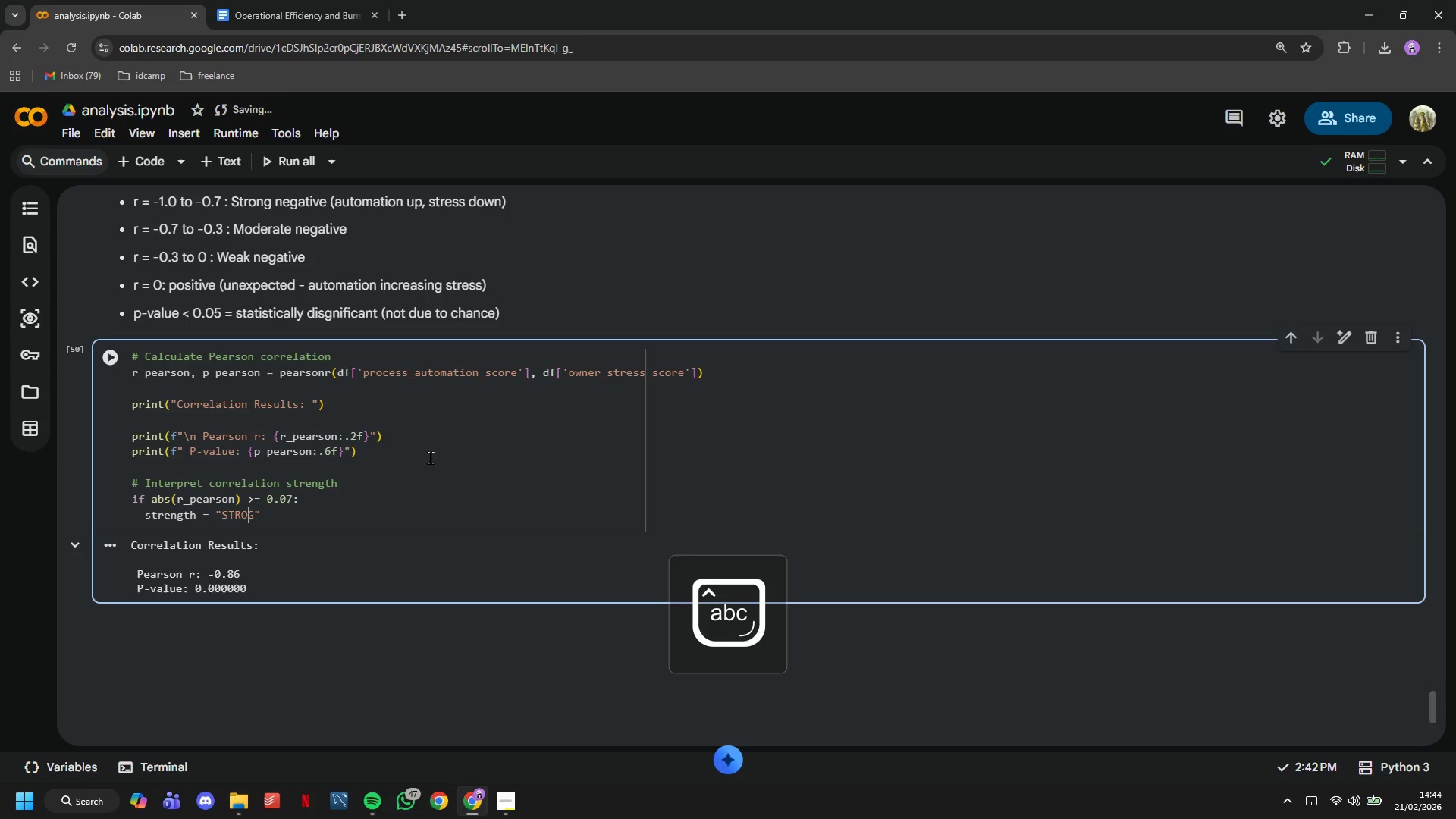 
key(Backspace)
 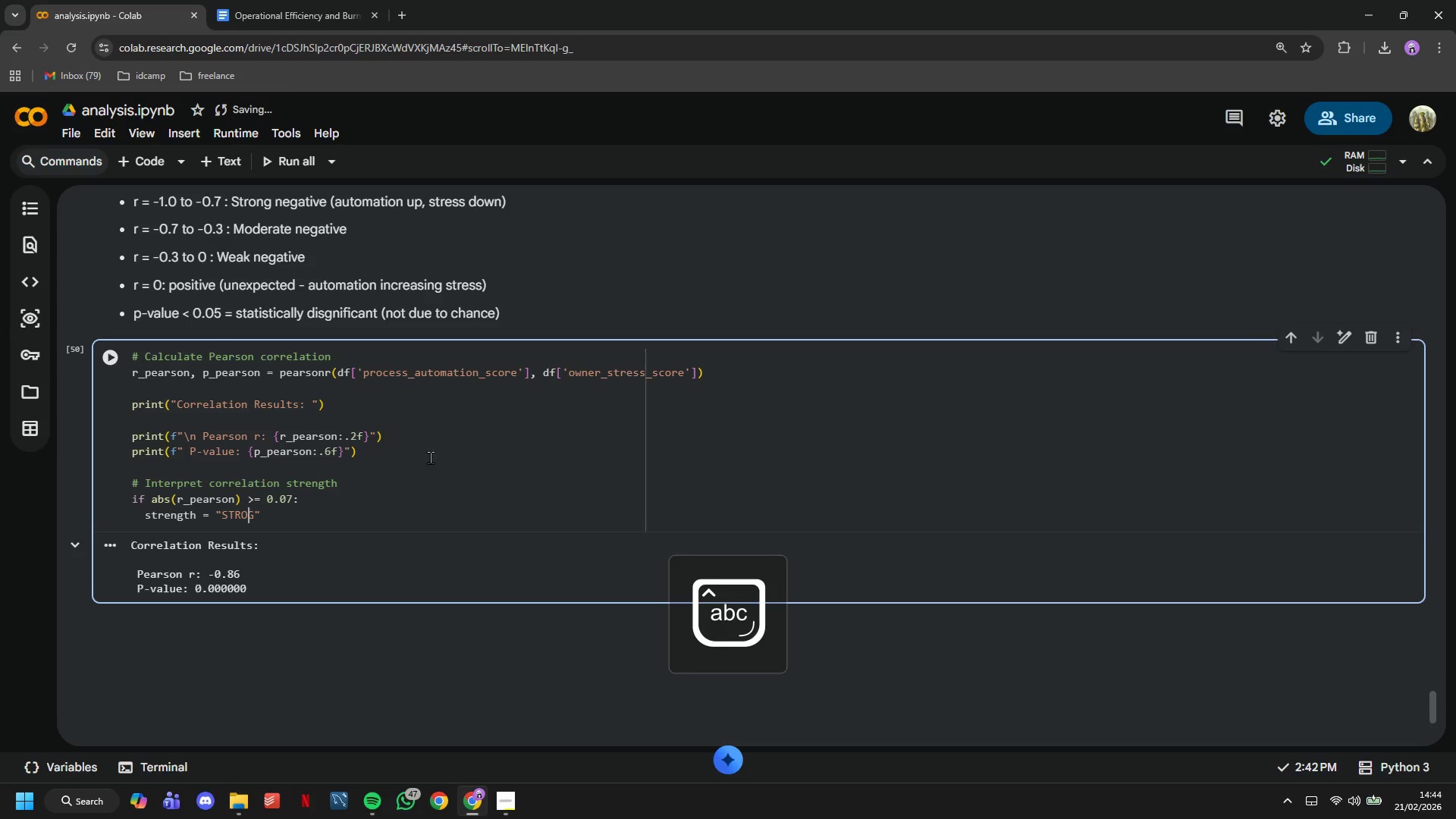 
key(CapsLock)
 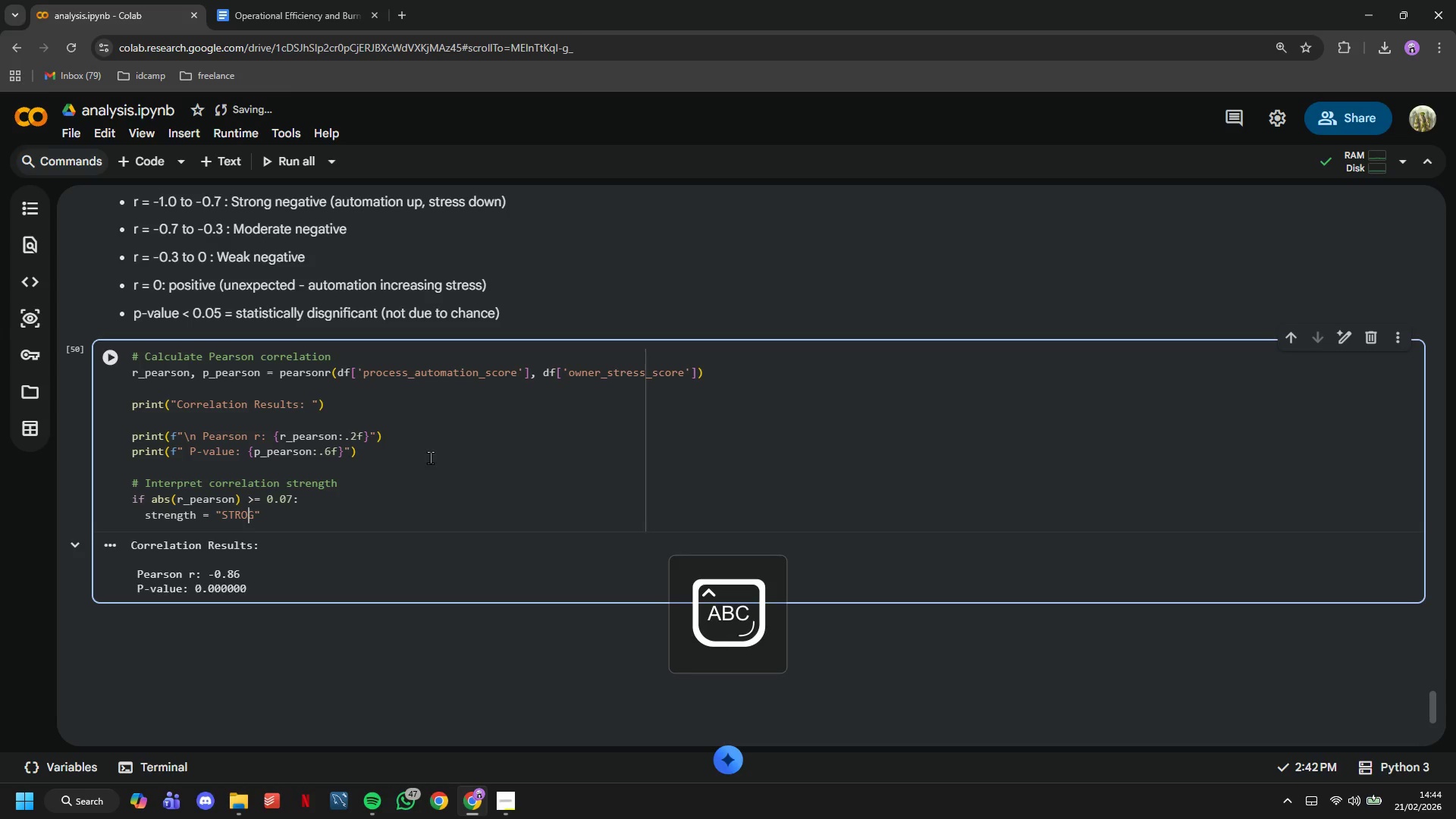 
key(N)
 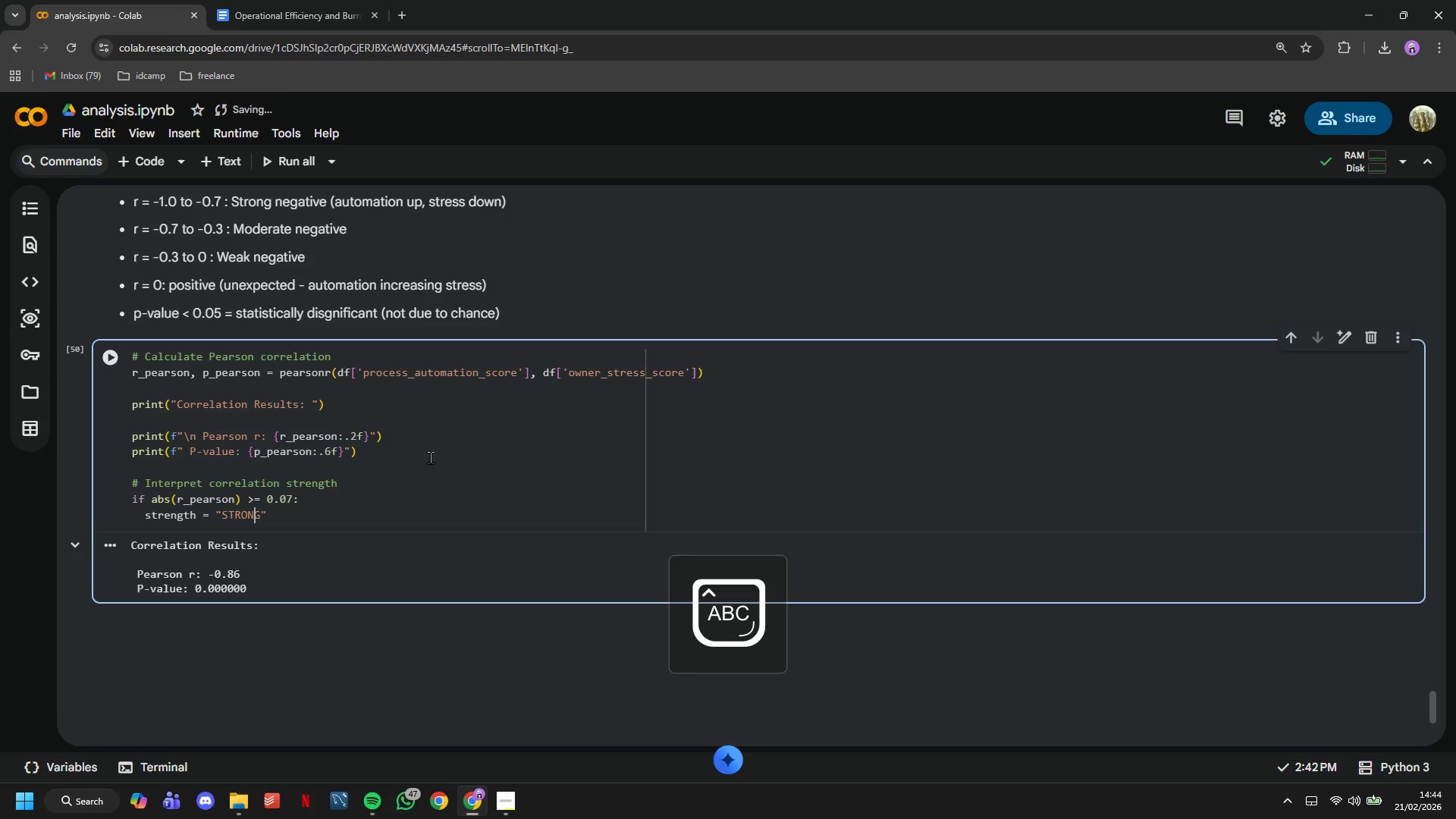 
key(CapsLock)
 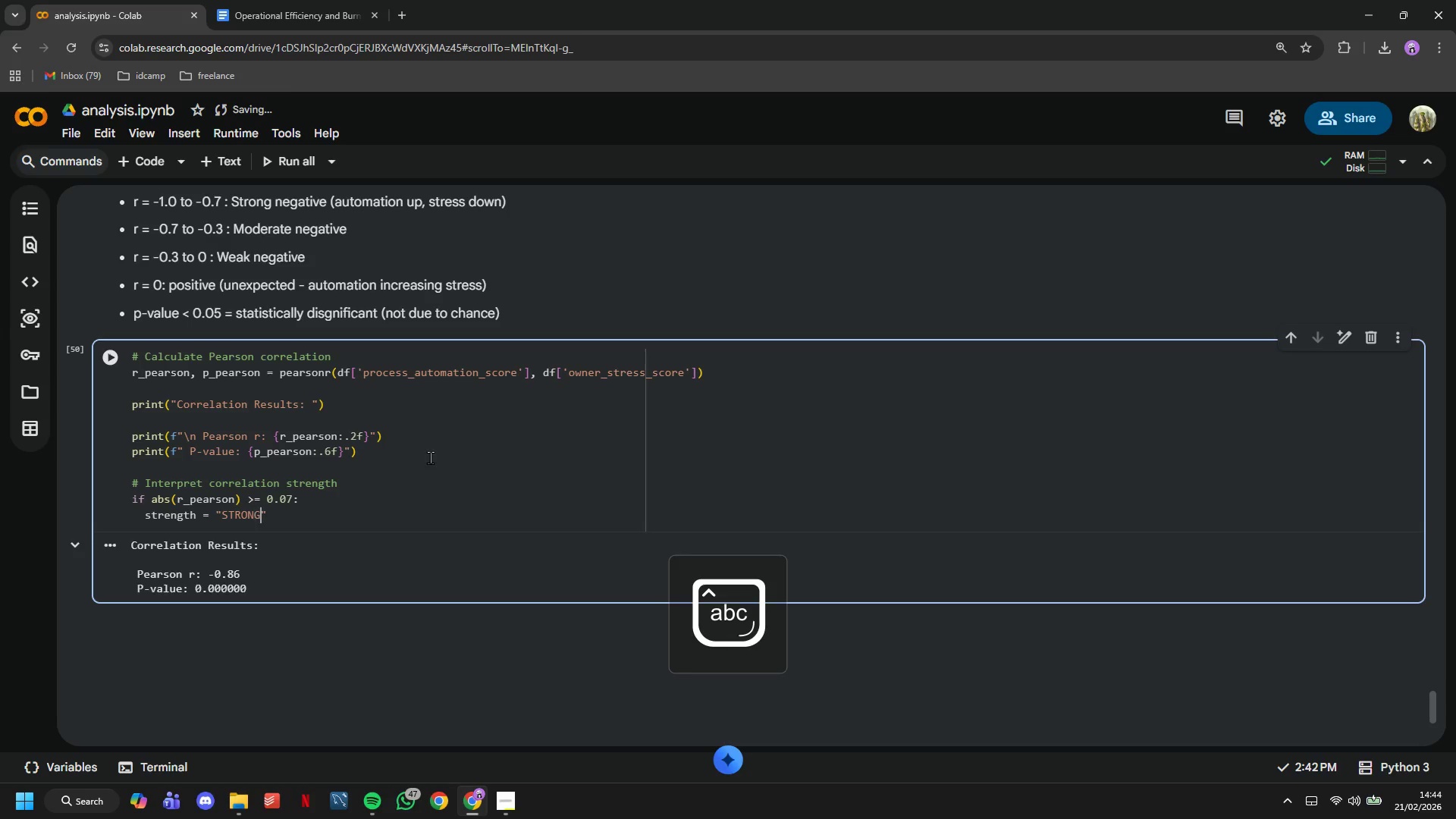 
key(ArrowRight)
 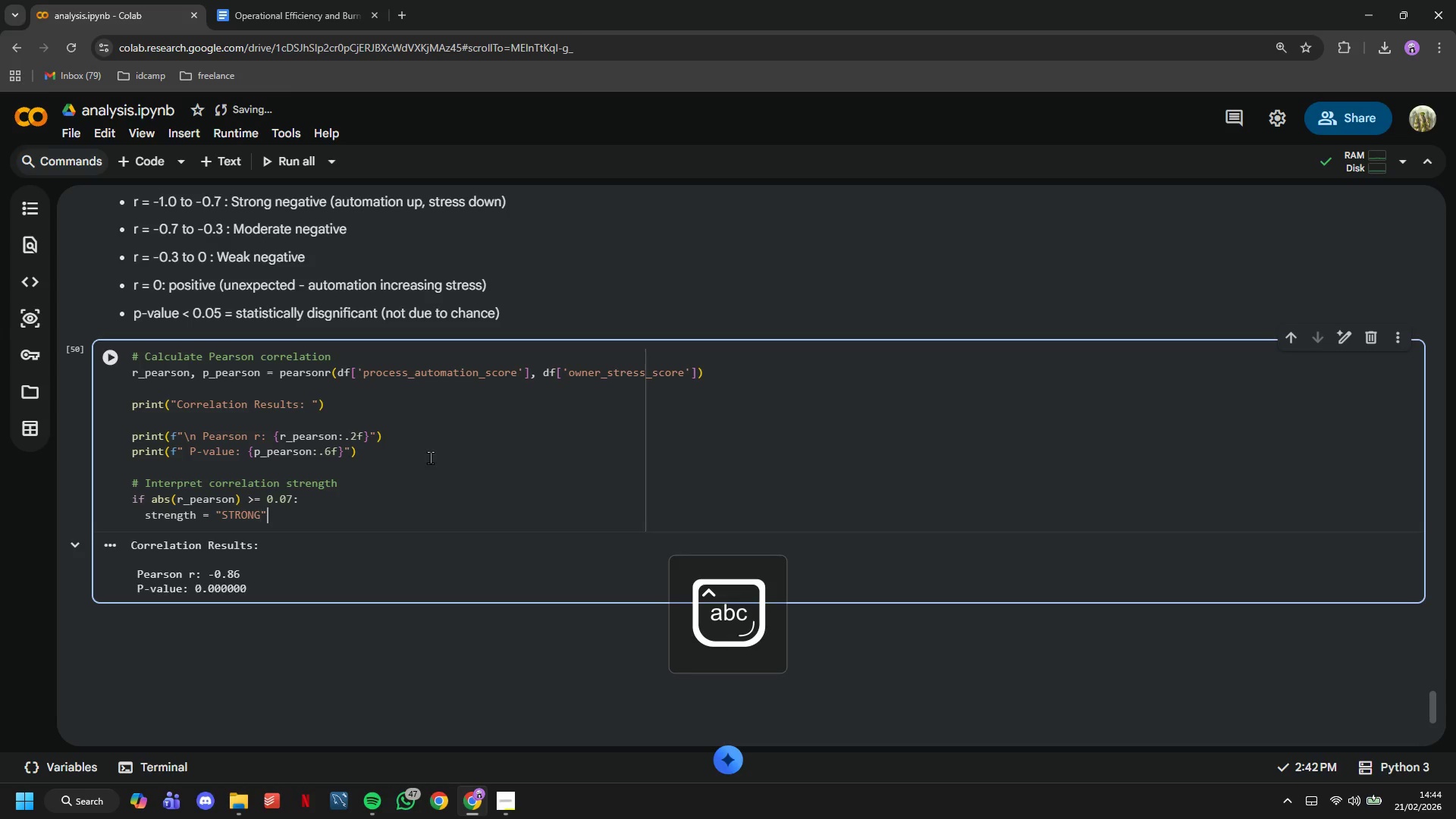 
key(ArrowRight)
 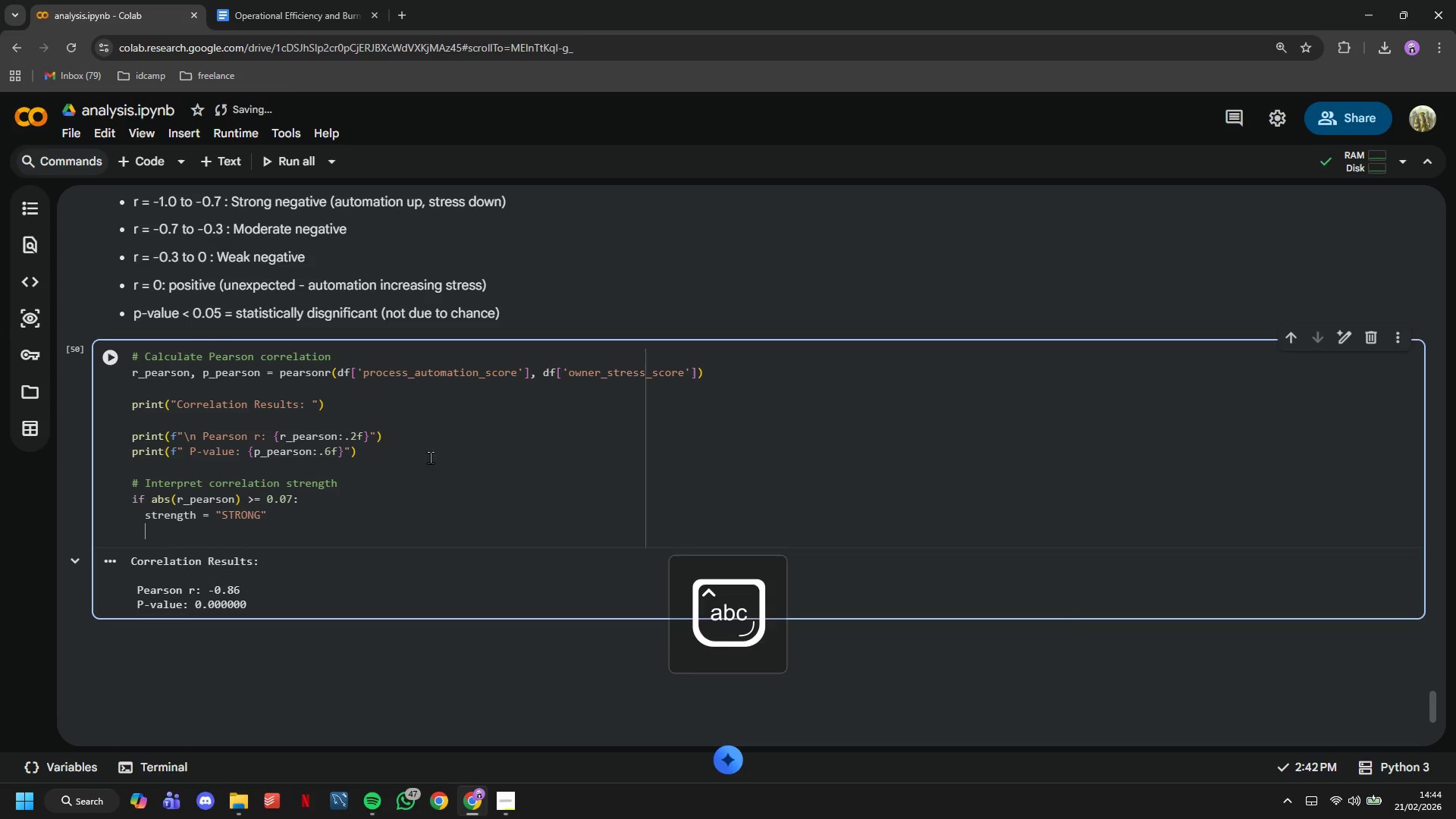 
key(Enter)
 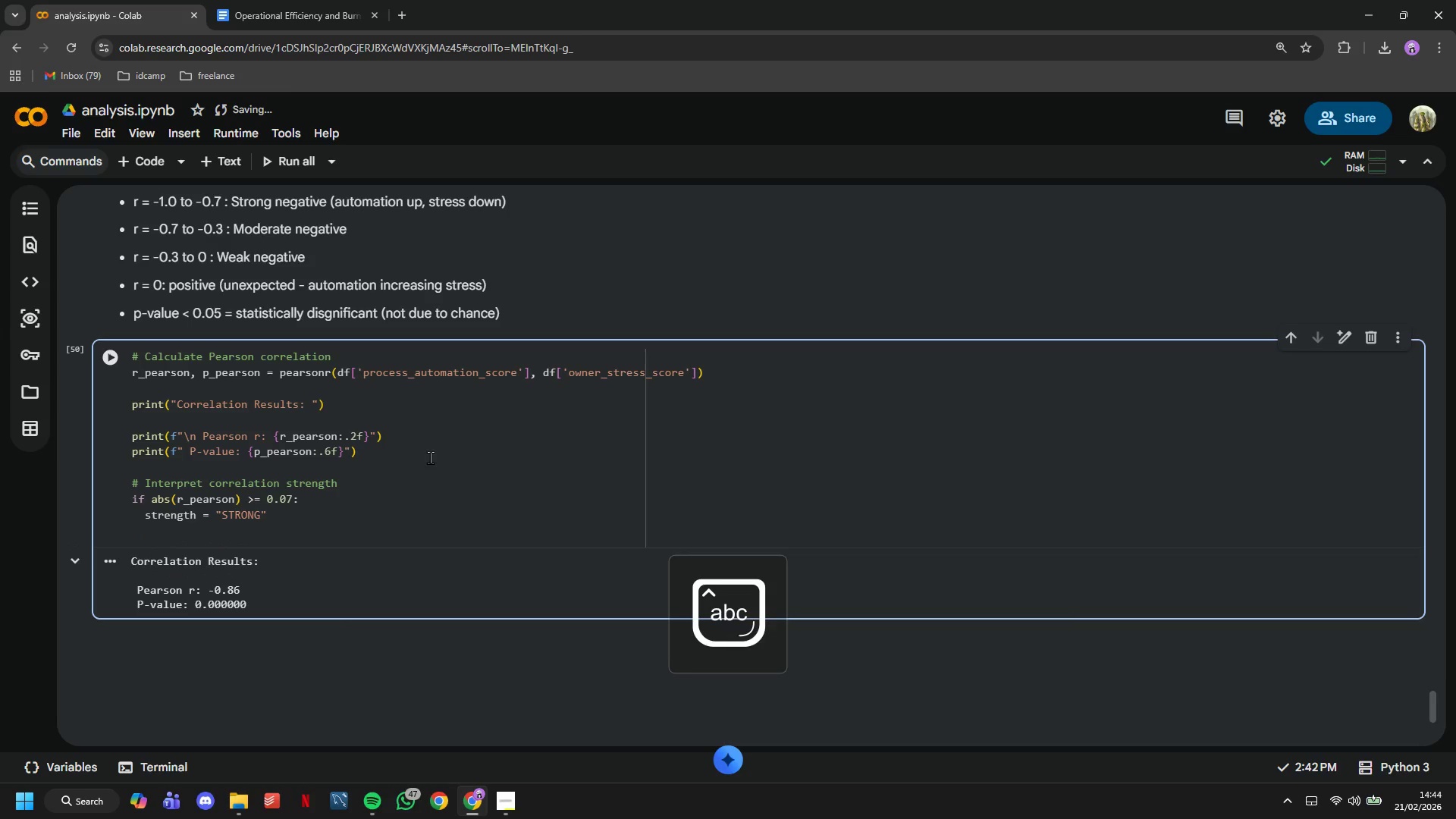 
key(Backspace)
type(elif abs)
 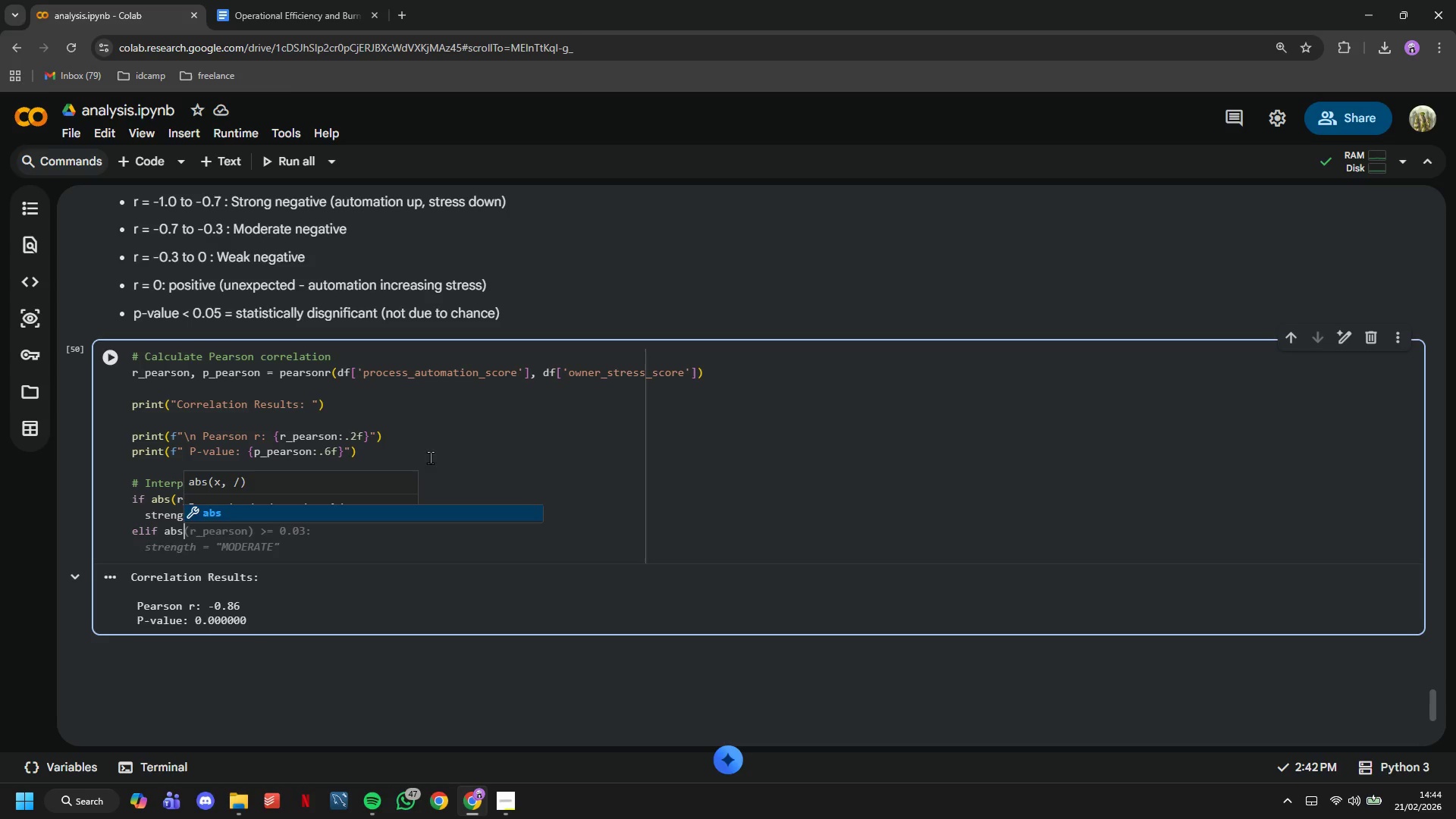 
wait(14.86)
 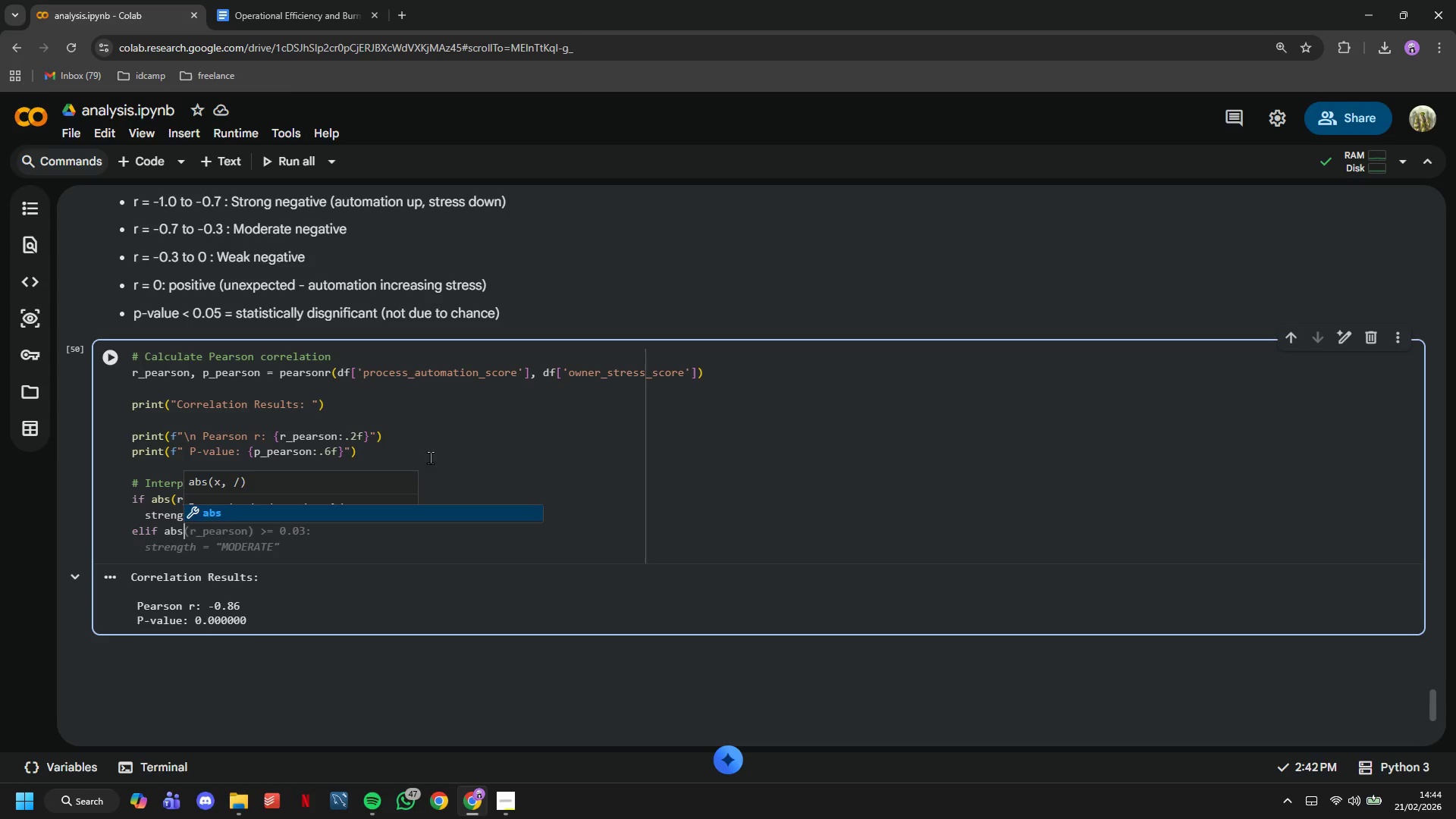 
key(Tab)
 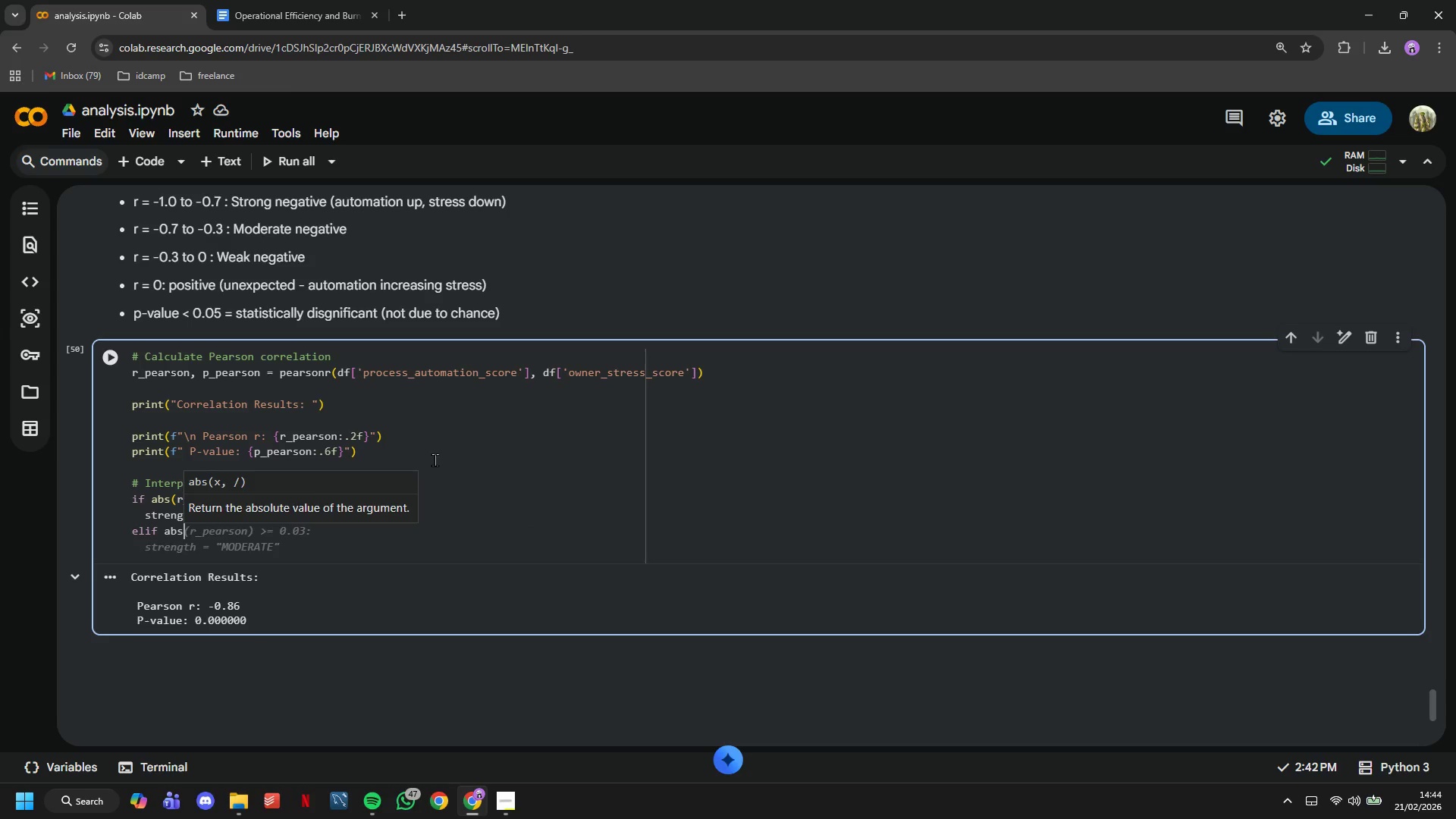 
key(Tab)
 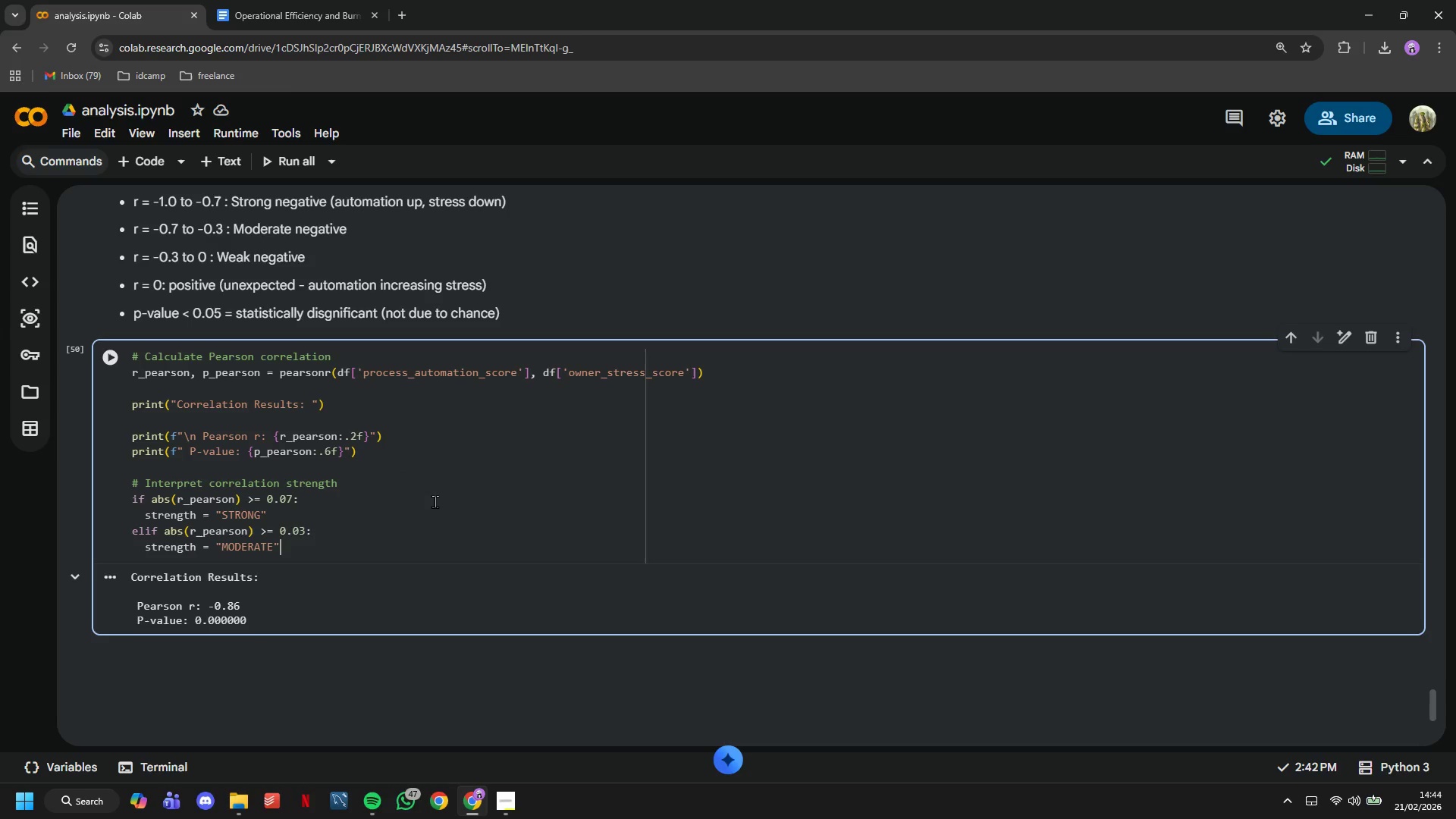 
key(Enter)
 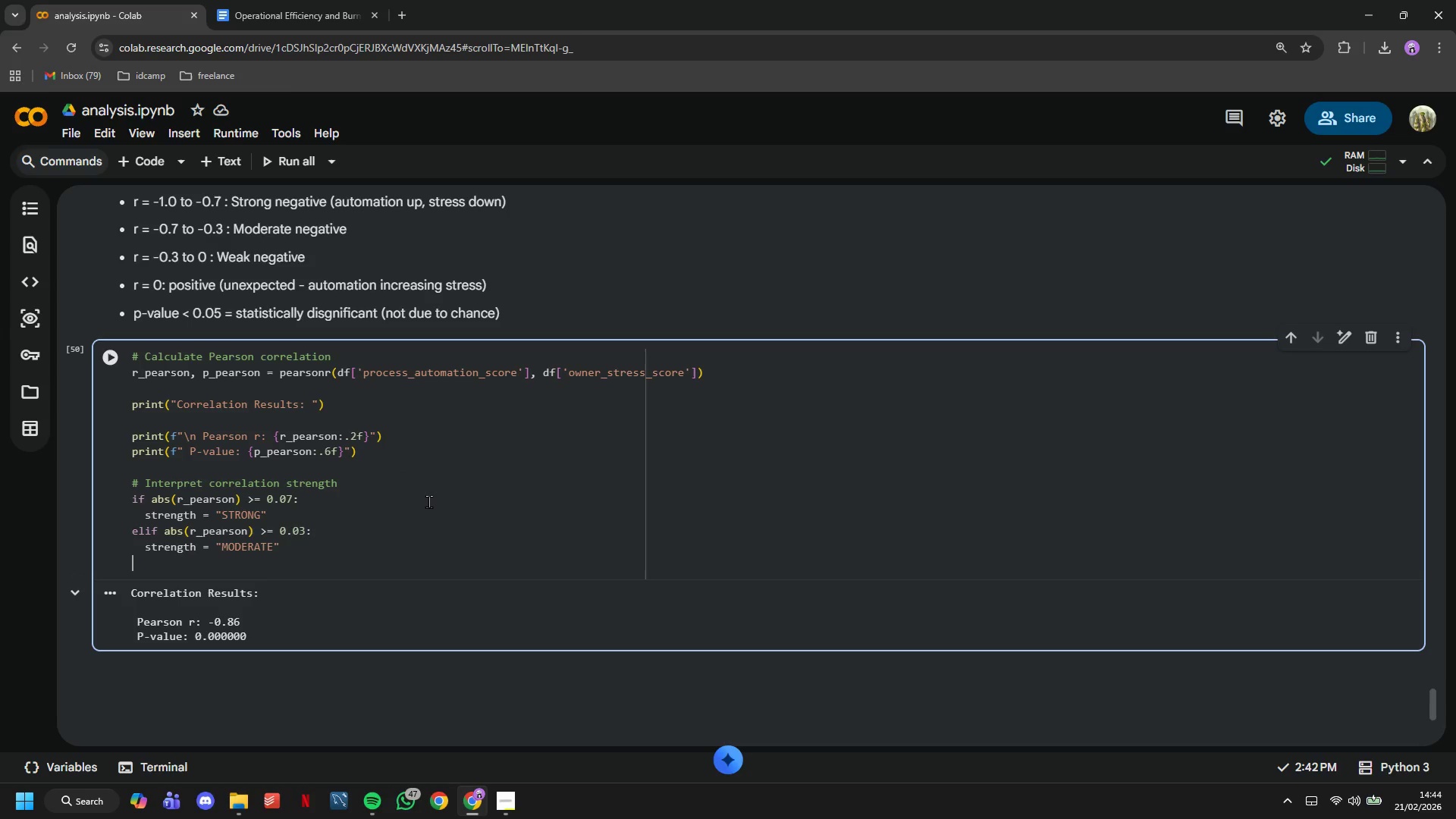 
key(Backspace)
type(elif abs()
 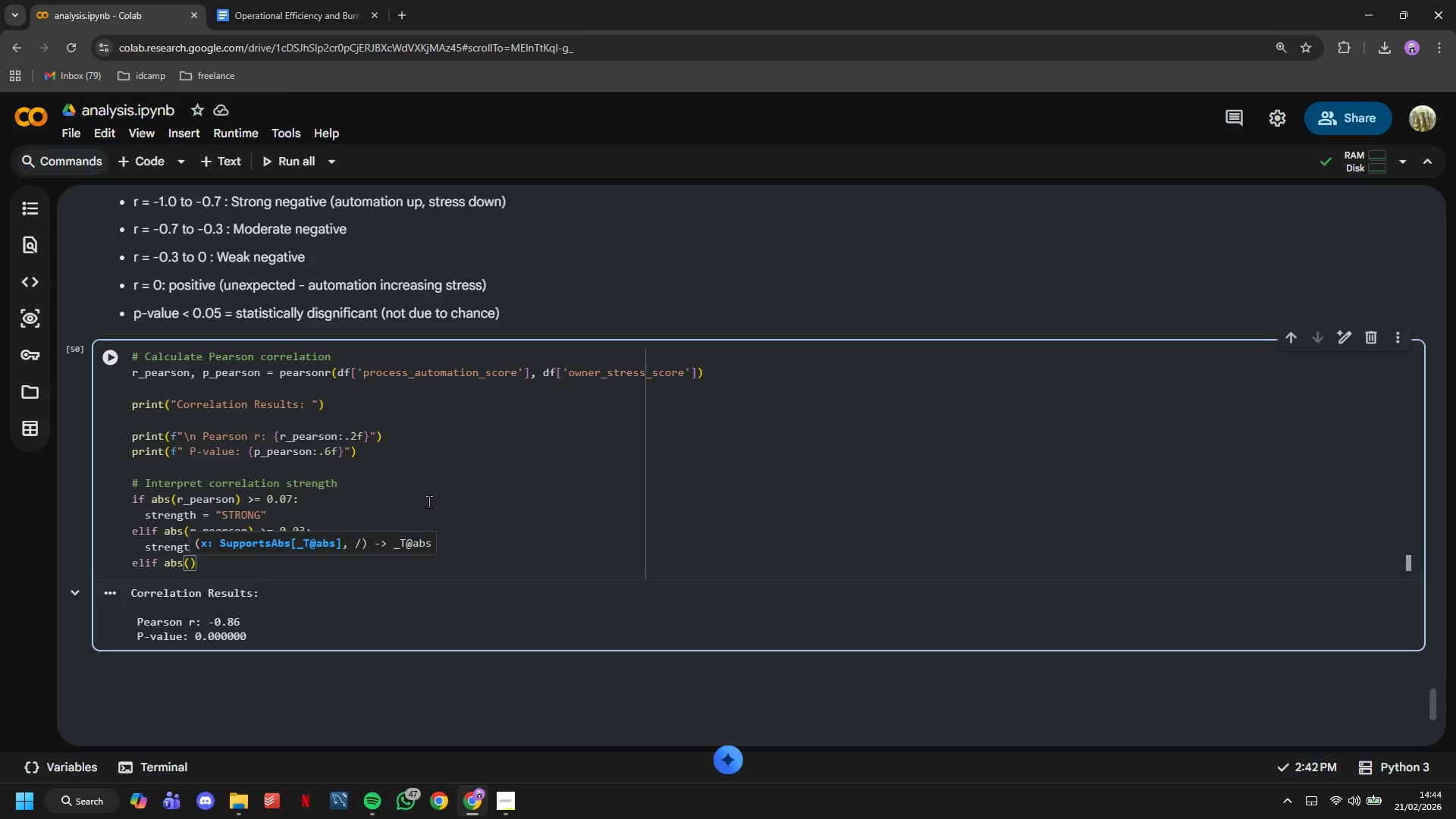 
type(r_pearsin)
key(Backspace)
key(Backspace)
type(on)
 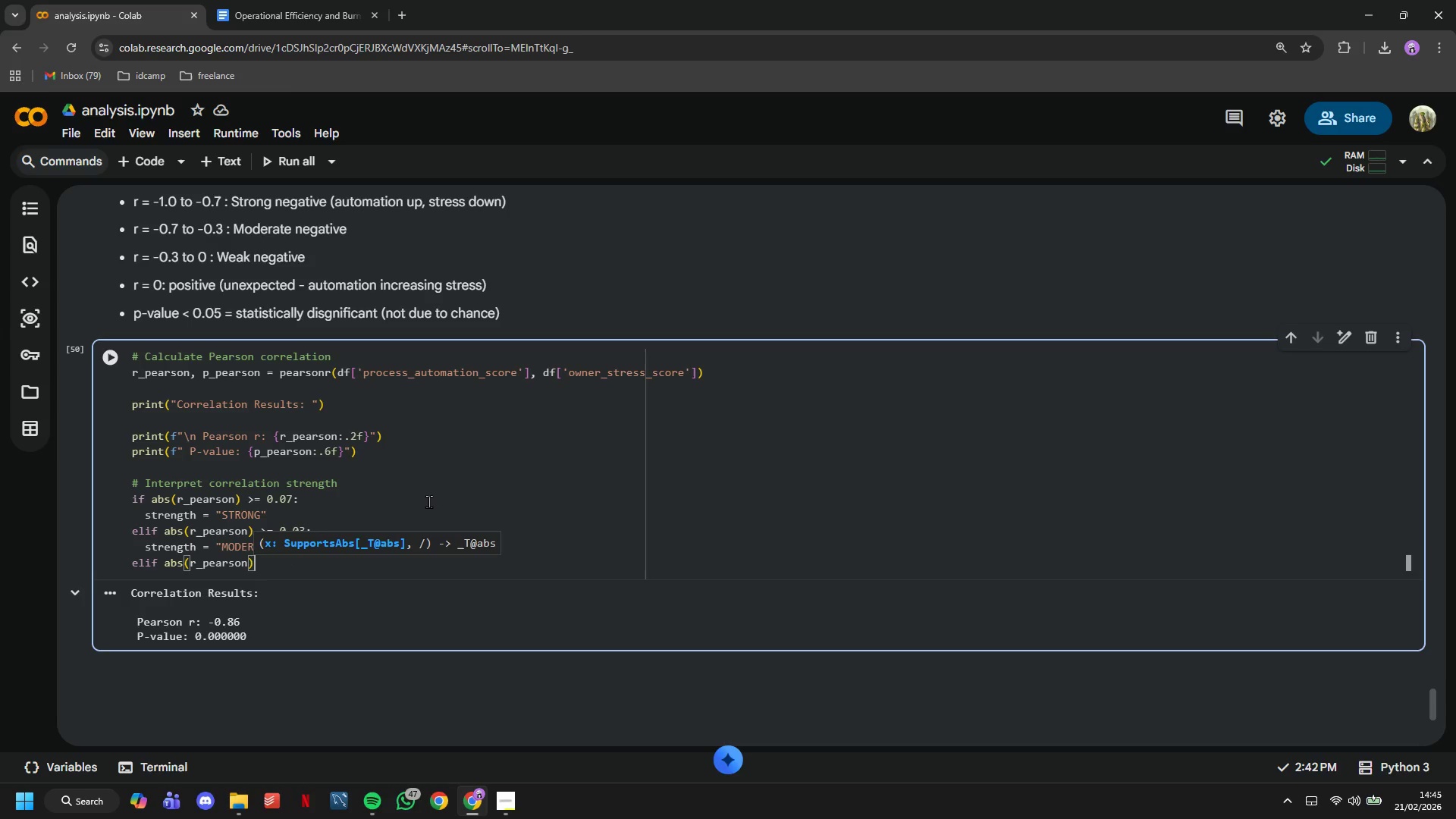 
key(ArrowRight)
 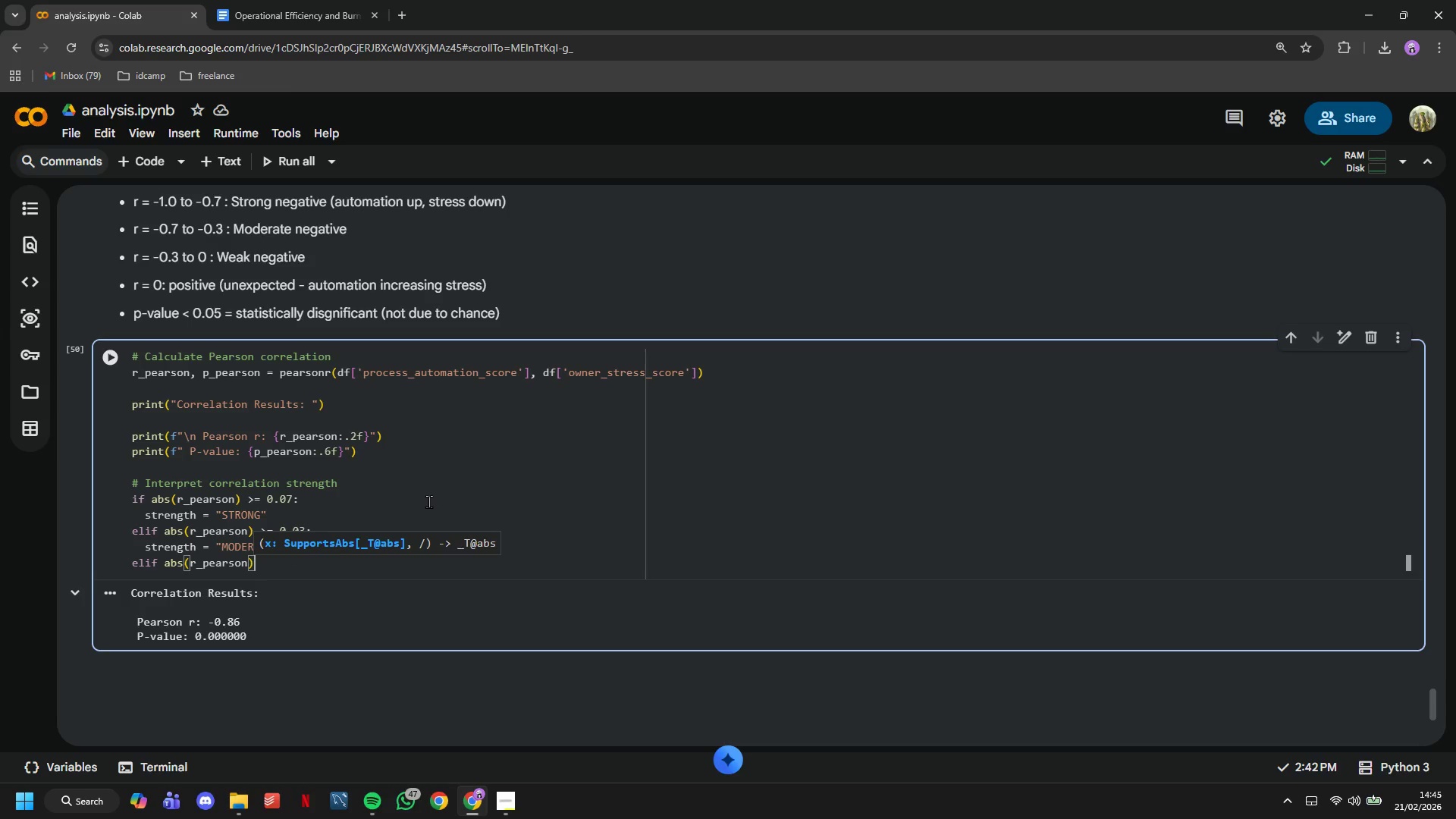 
type( >= 0.02)
 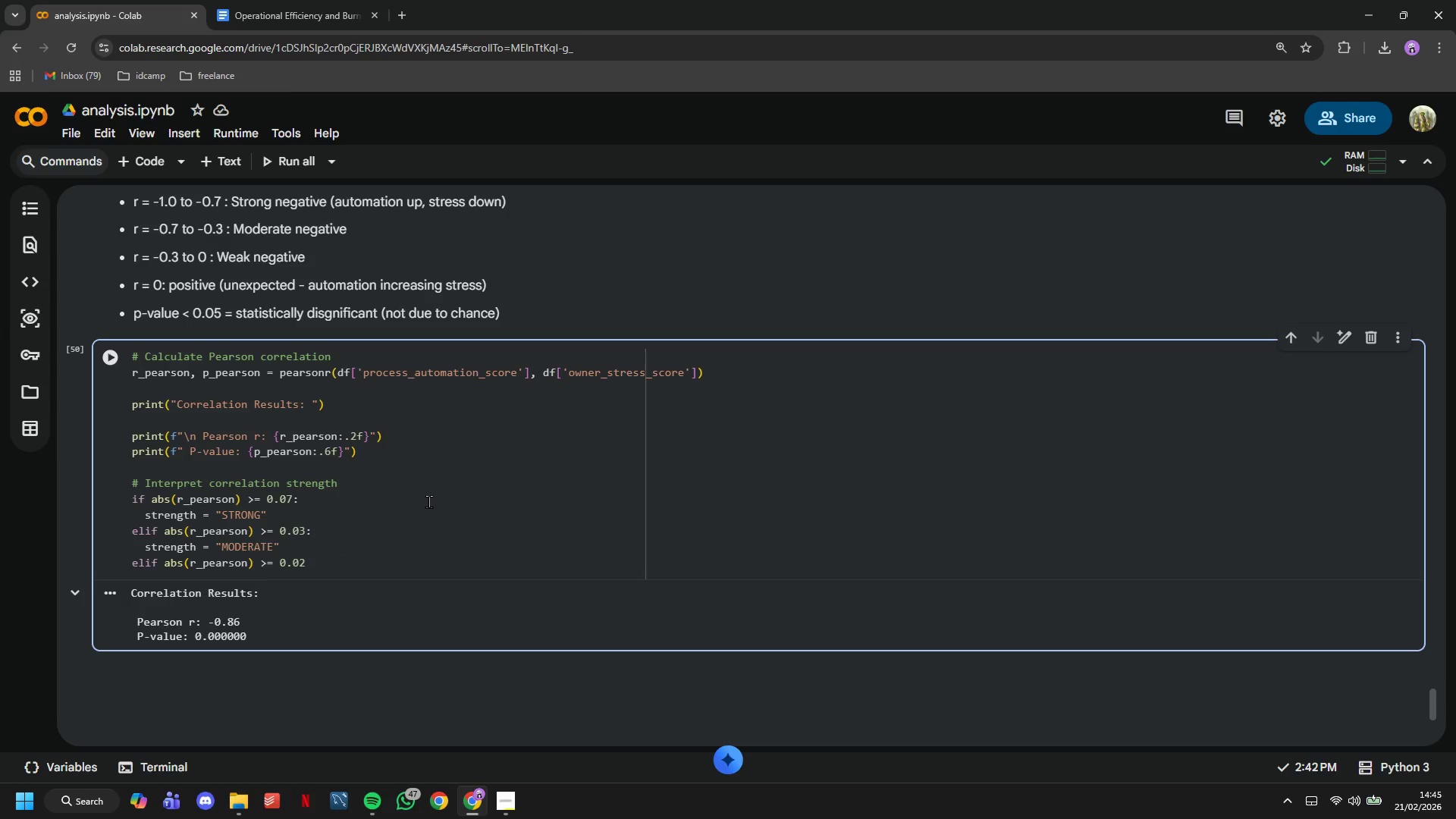 
wait(30.88)
 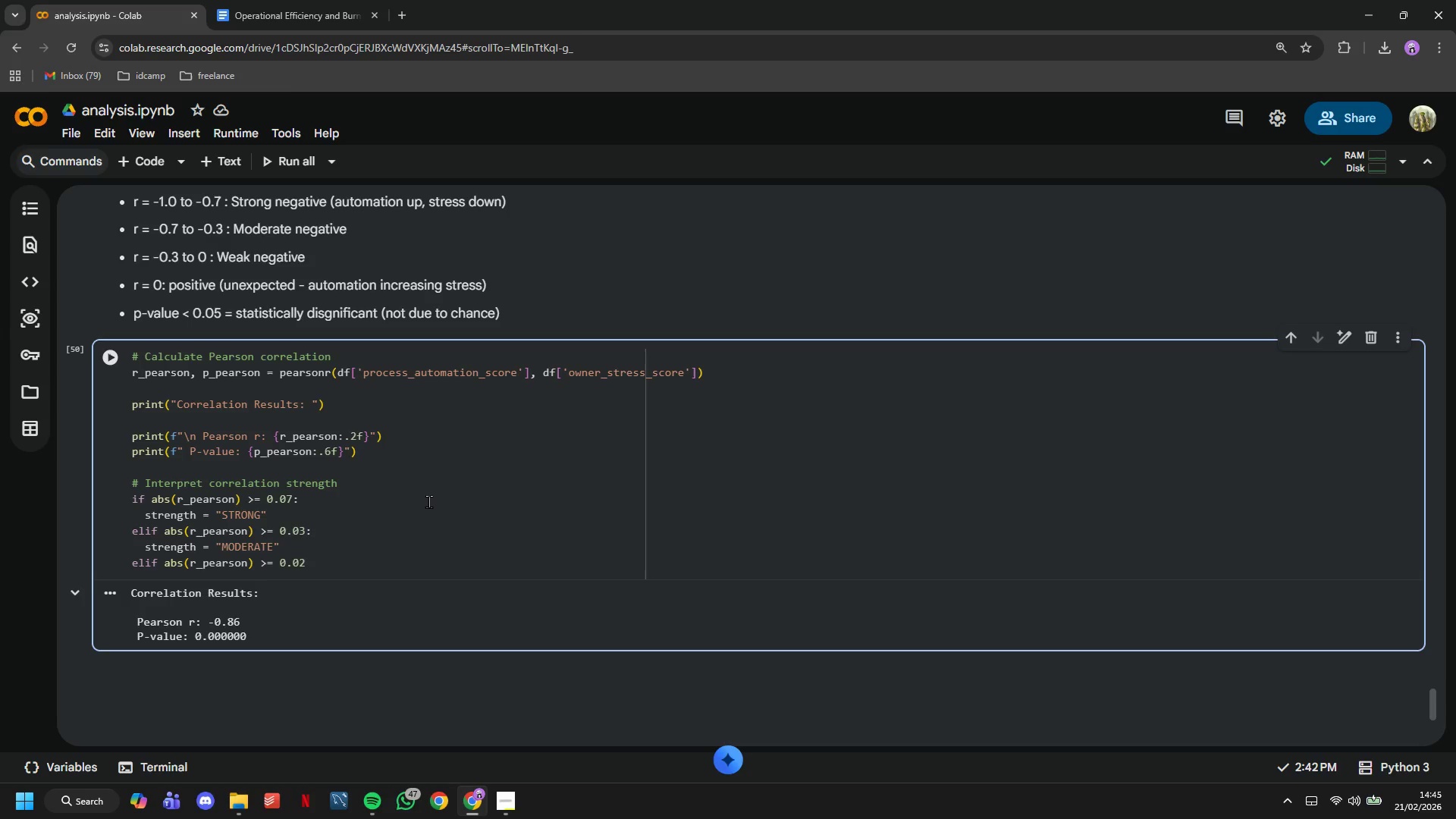 
key(Enter)
 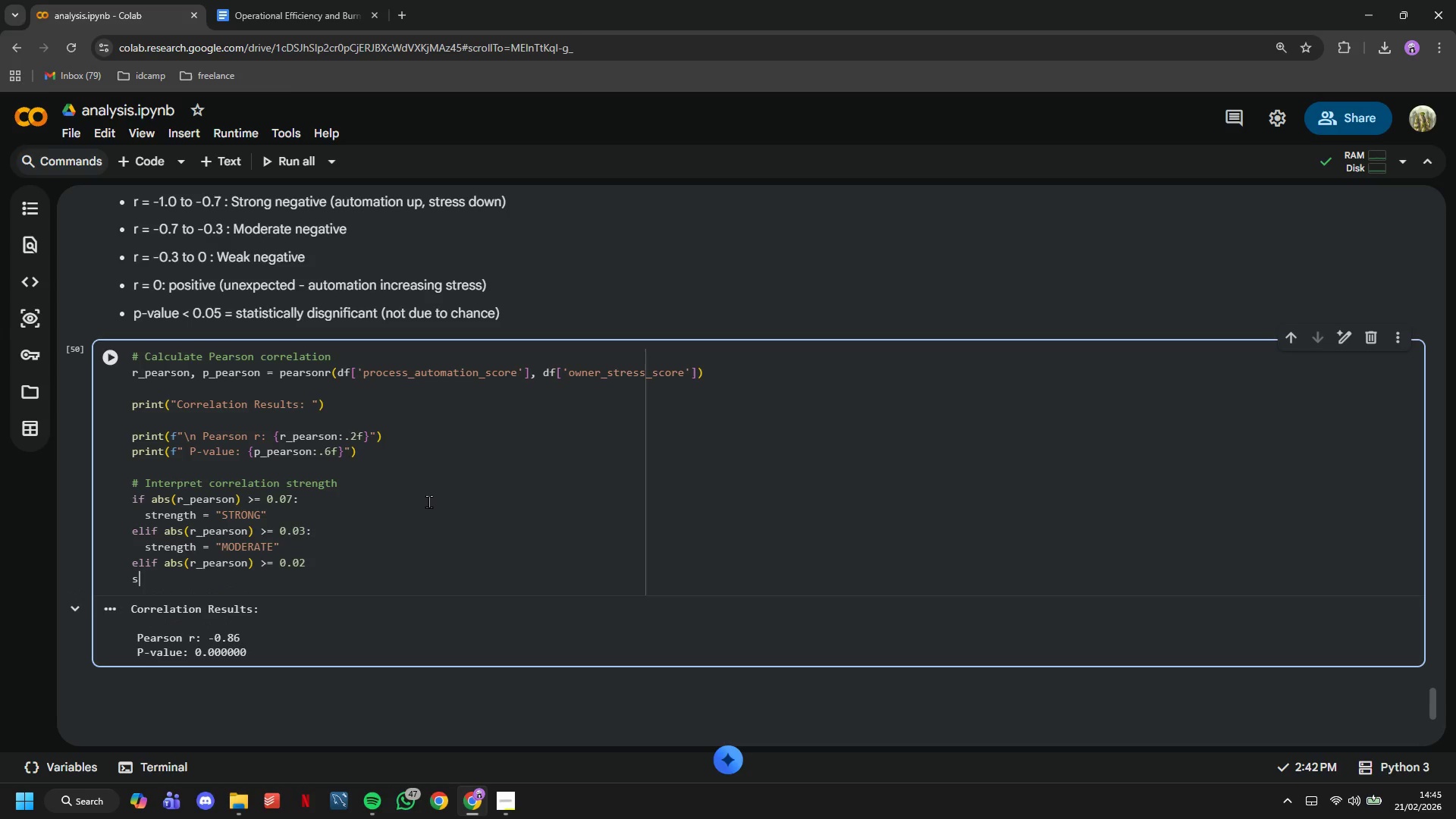 
type(strength )
 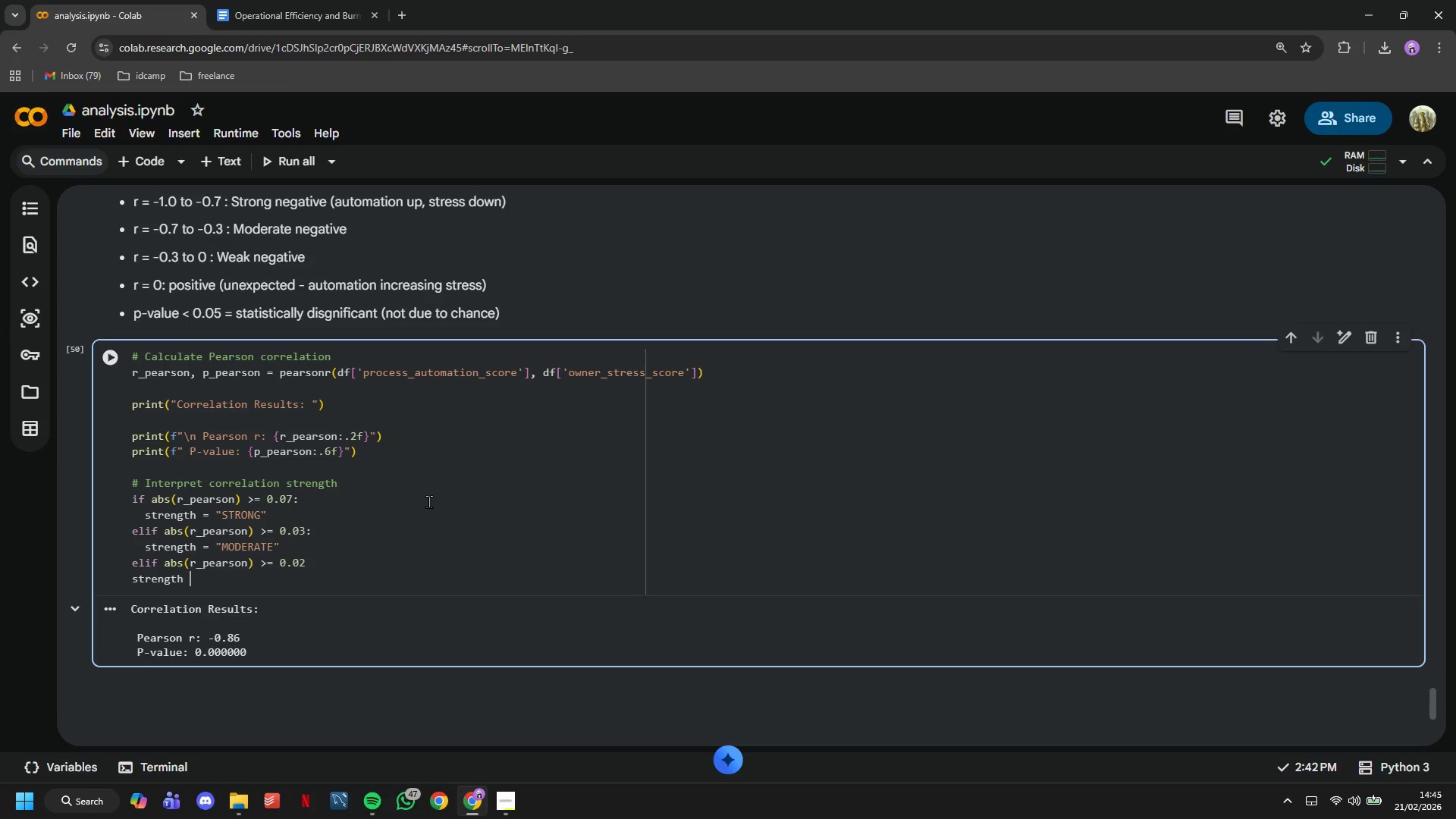 
wait(8.92)
 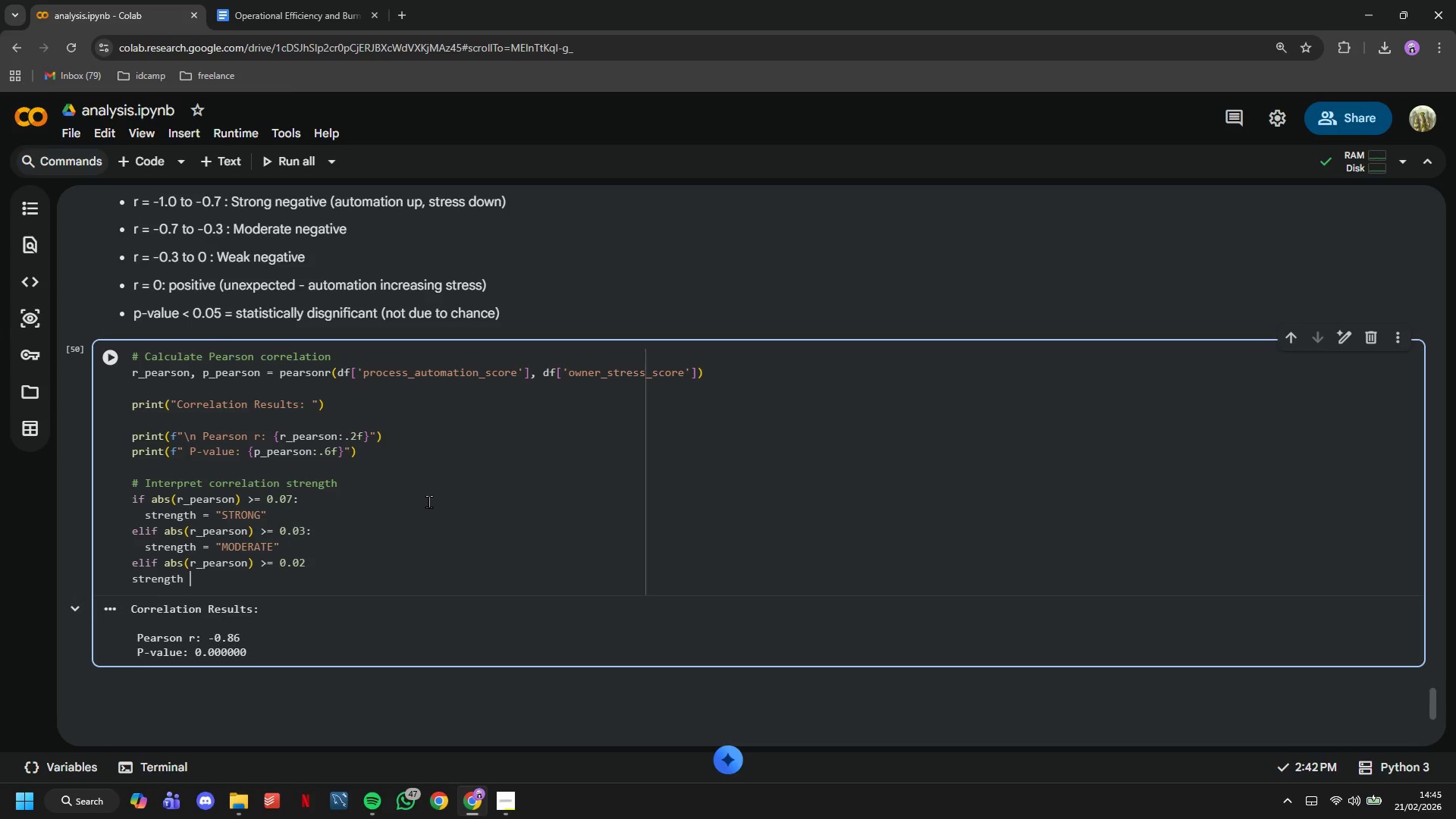 
key(Equal)
 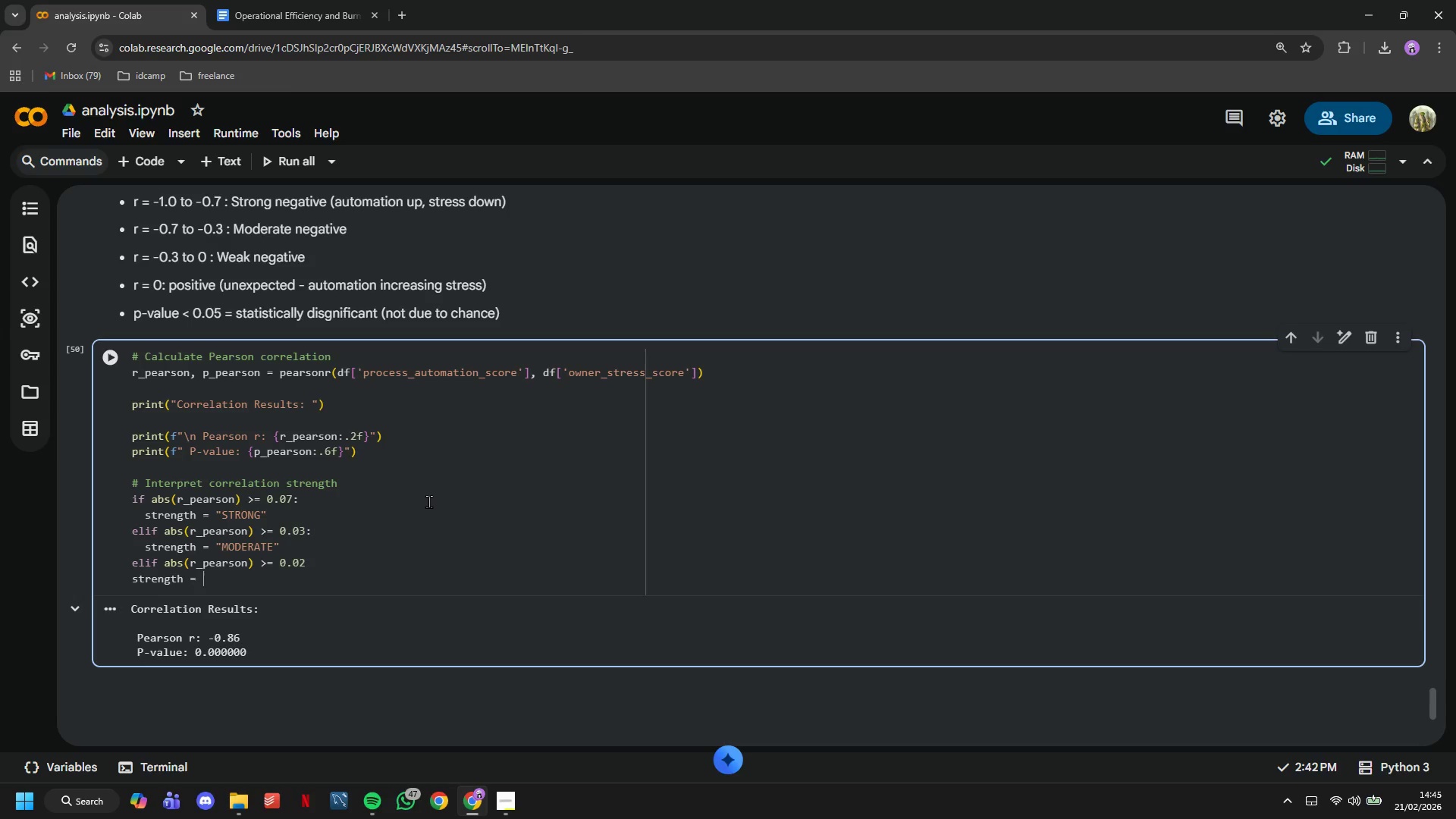 
key(Space)
 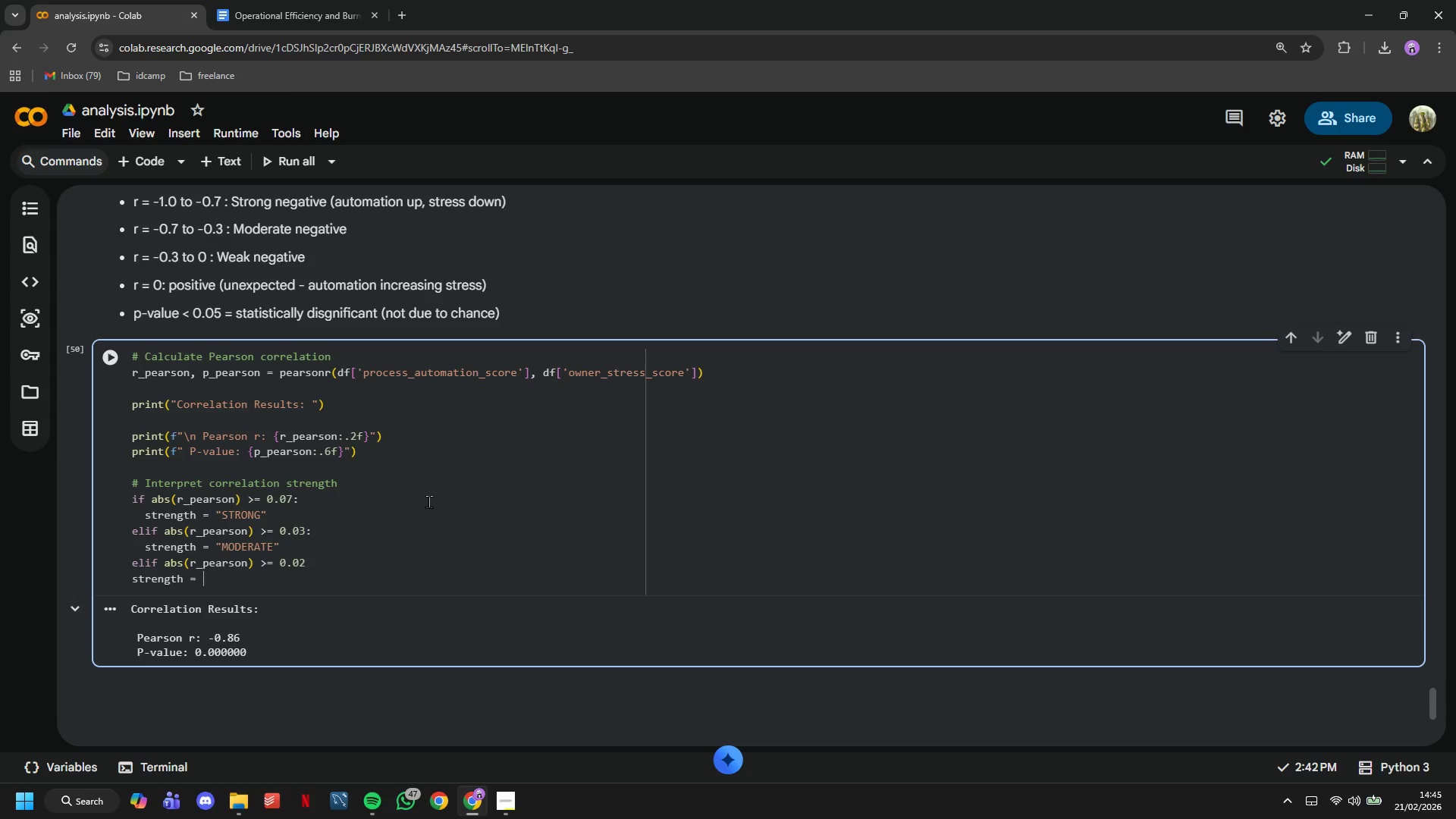 
type("Ver)
key(Backspace)
key(Backspace)
type(ERY WEAK)
 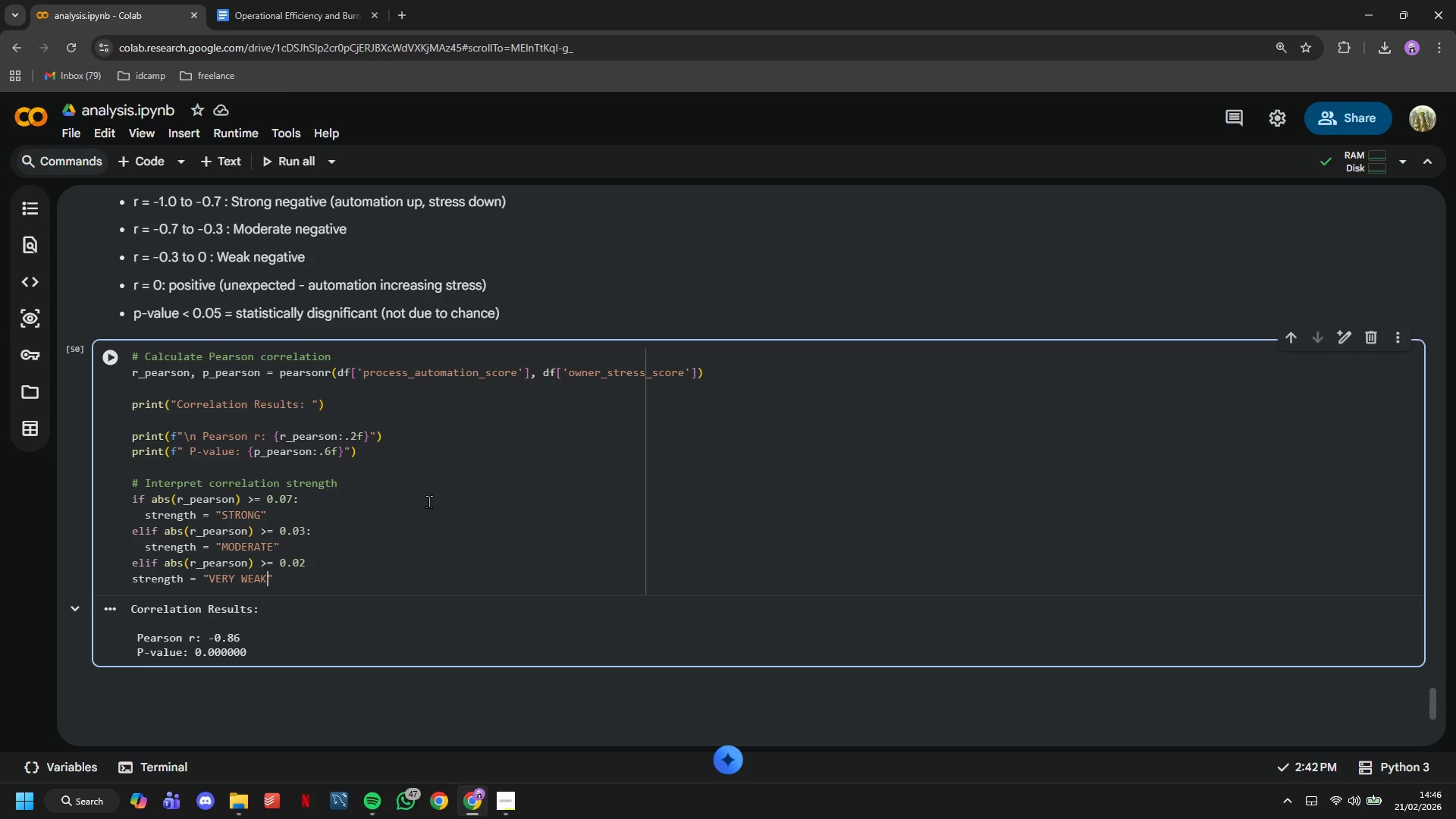 
wait(36.97)
 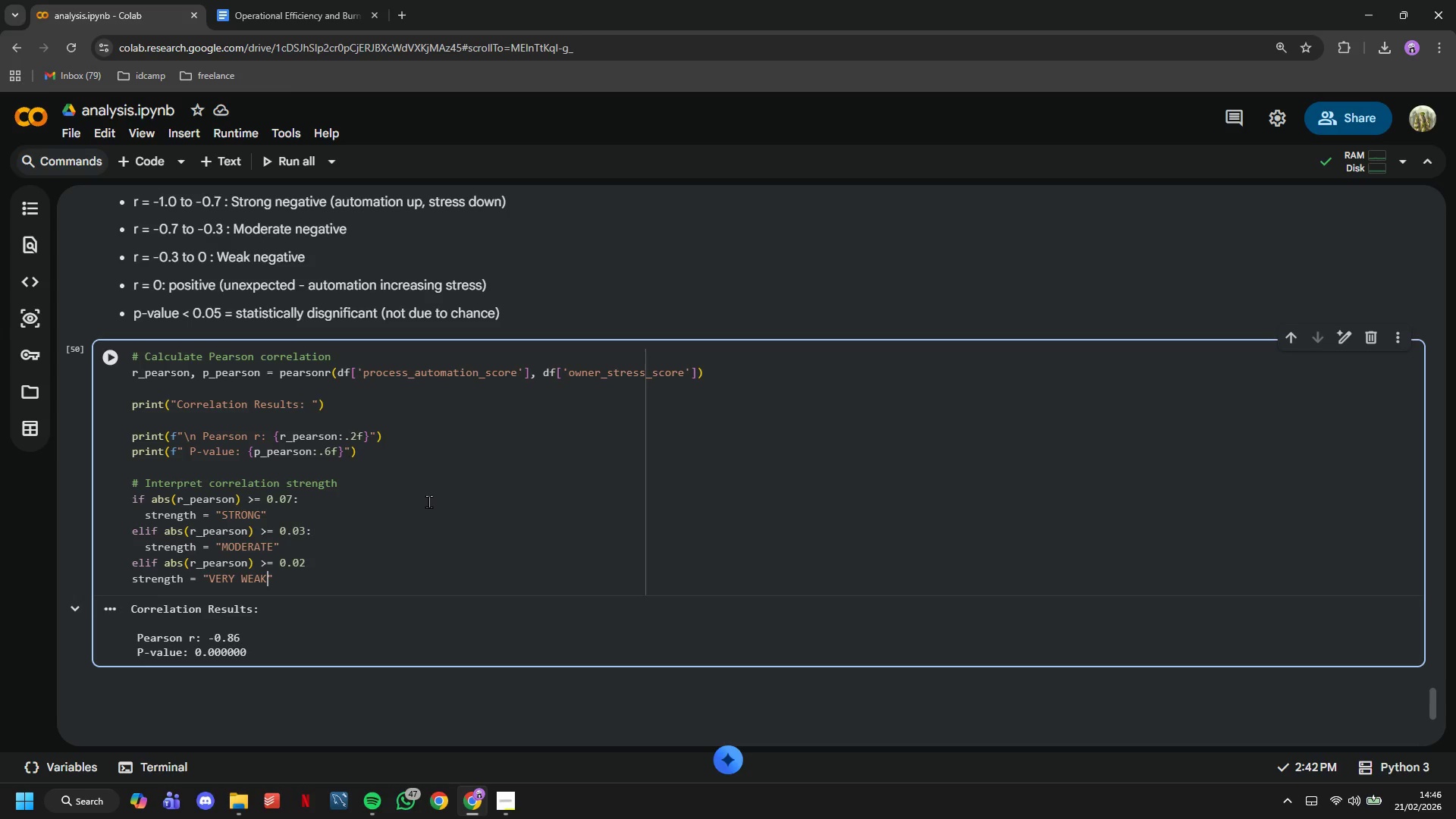 
left_click([114, 351])
 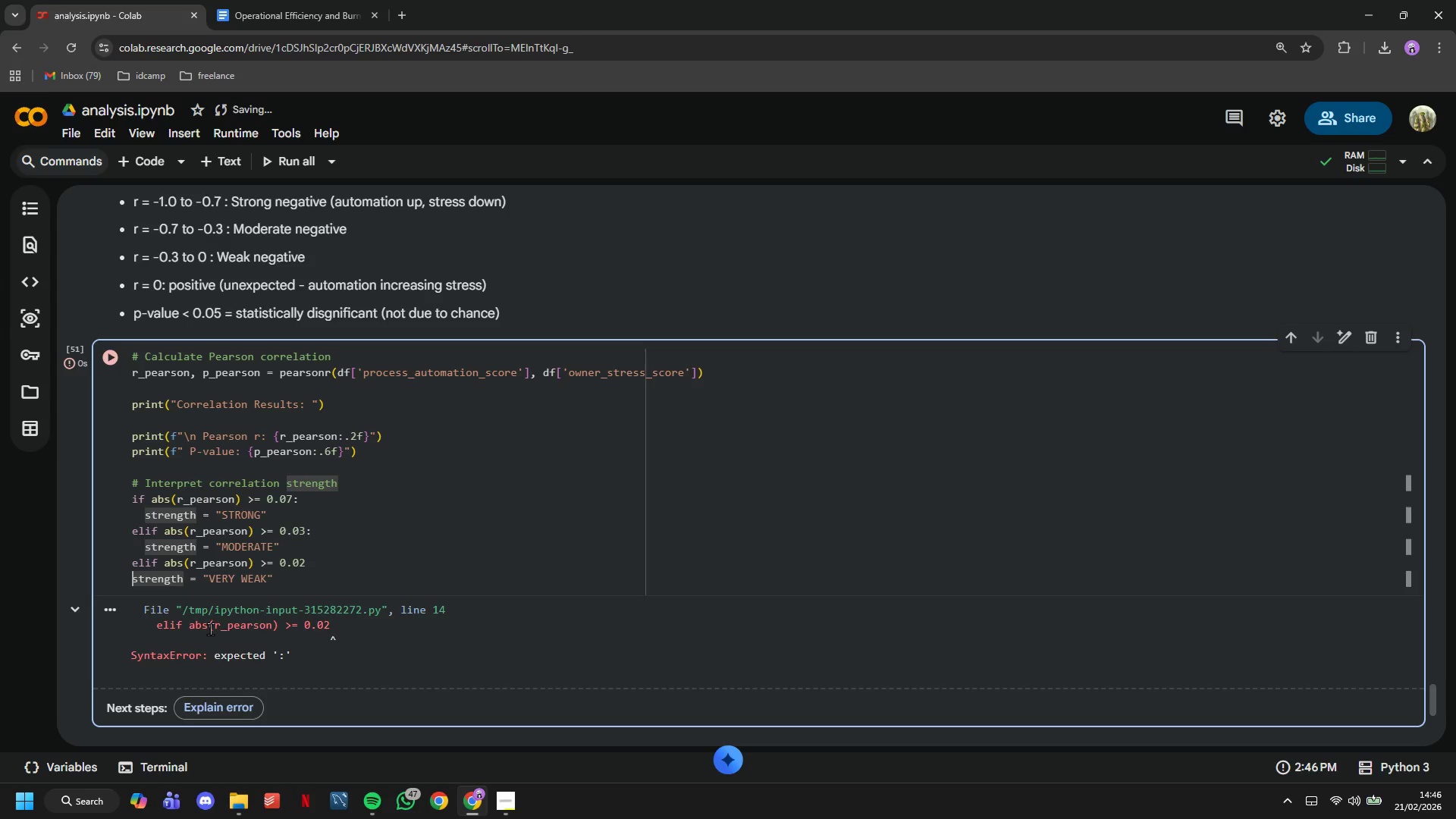 
key(Backspace)
 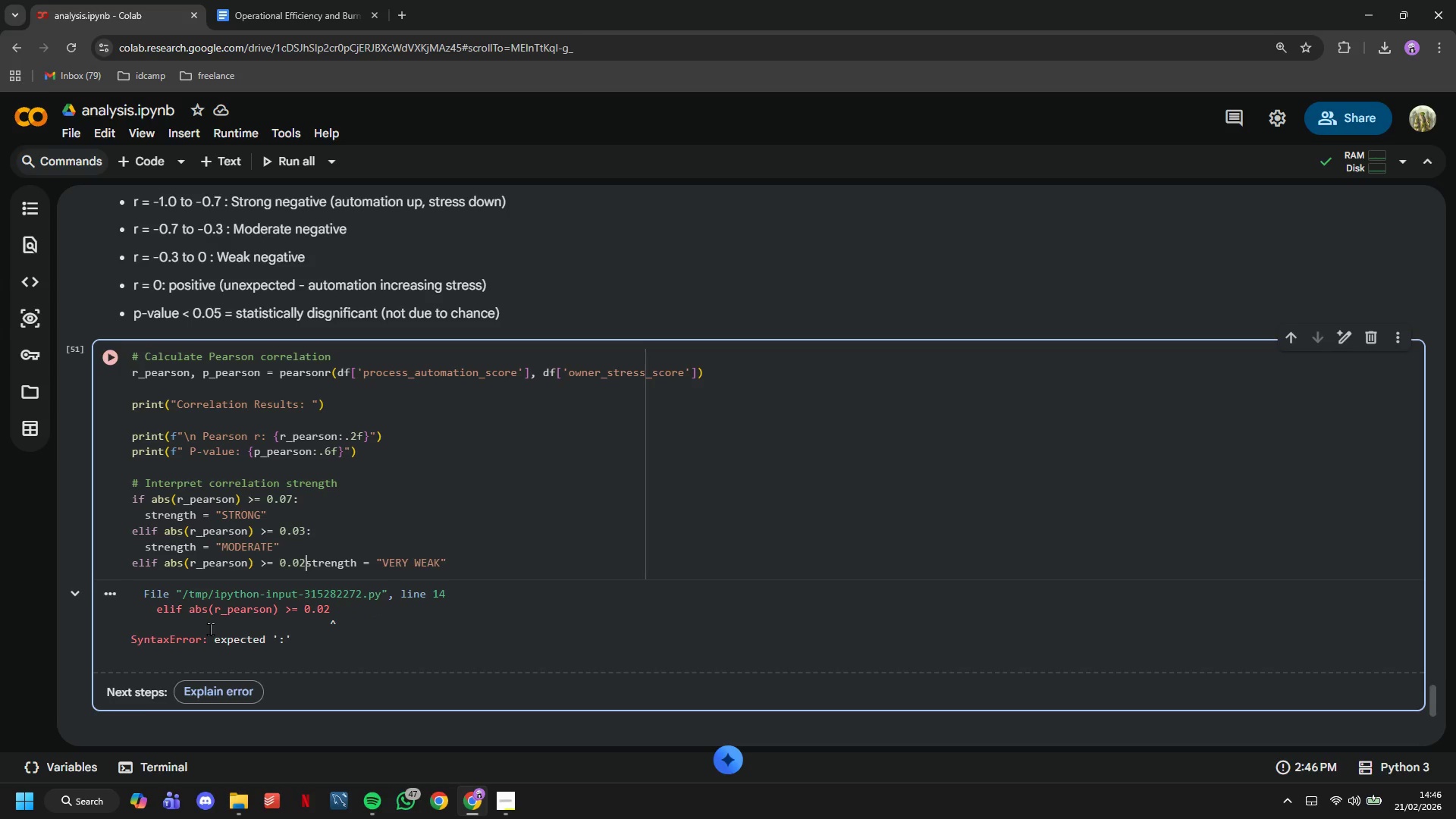 
key(Shift+Semicolon)
 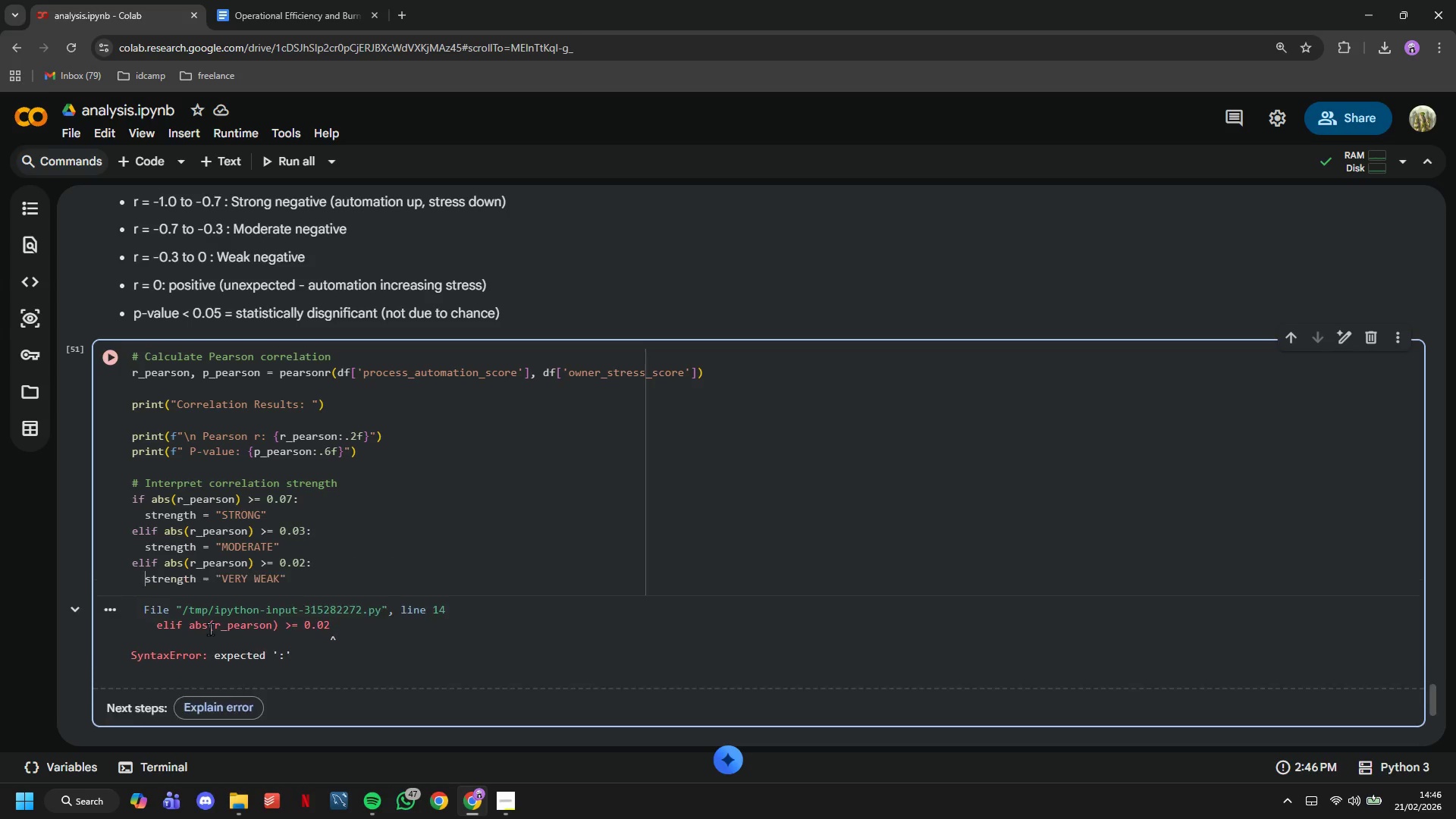 
key(Enter)
 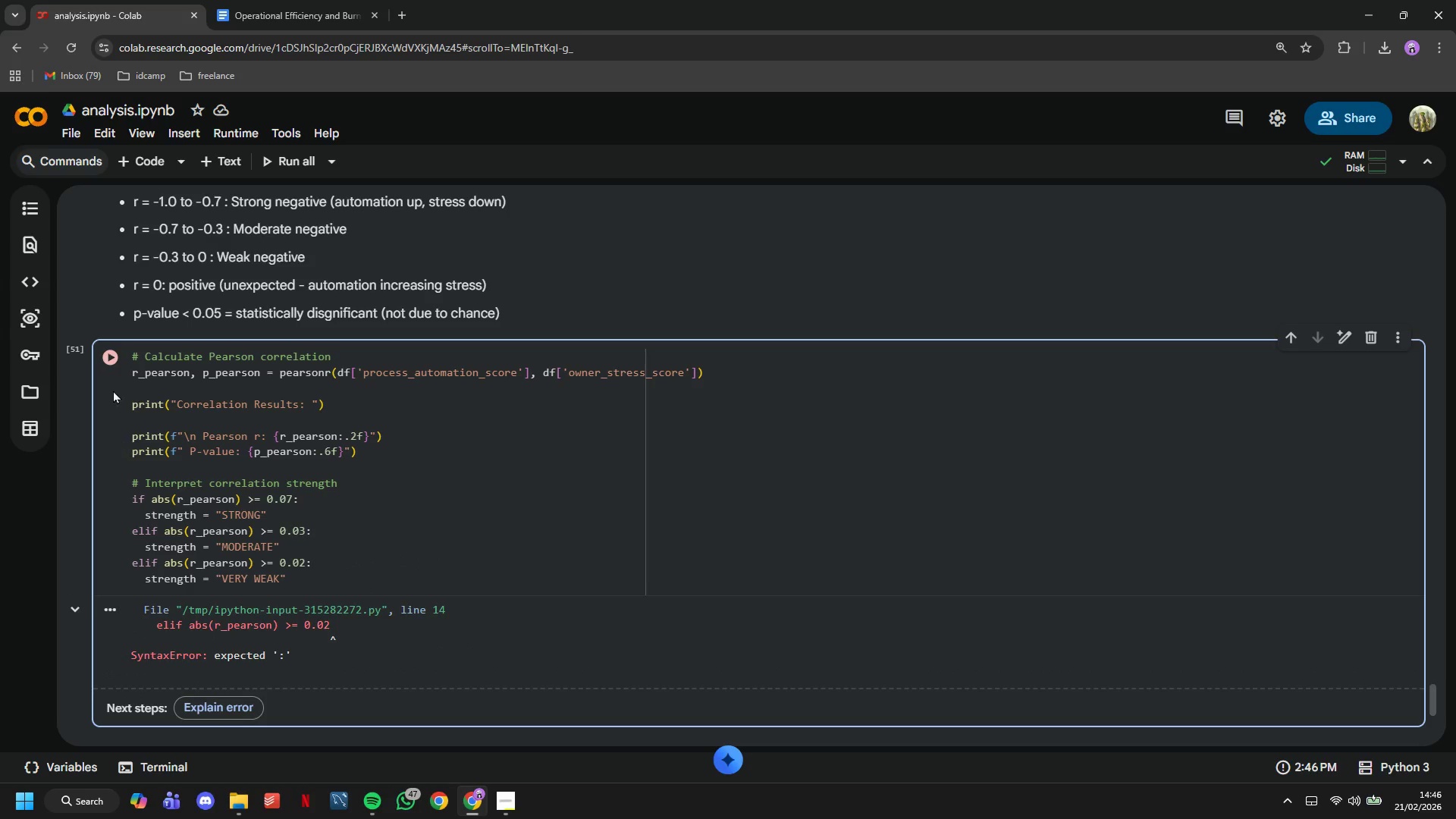 
left_click([108, 350])
 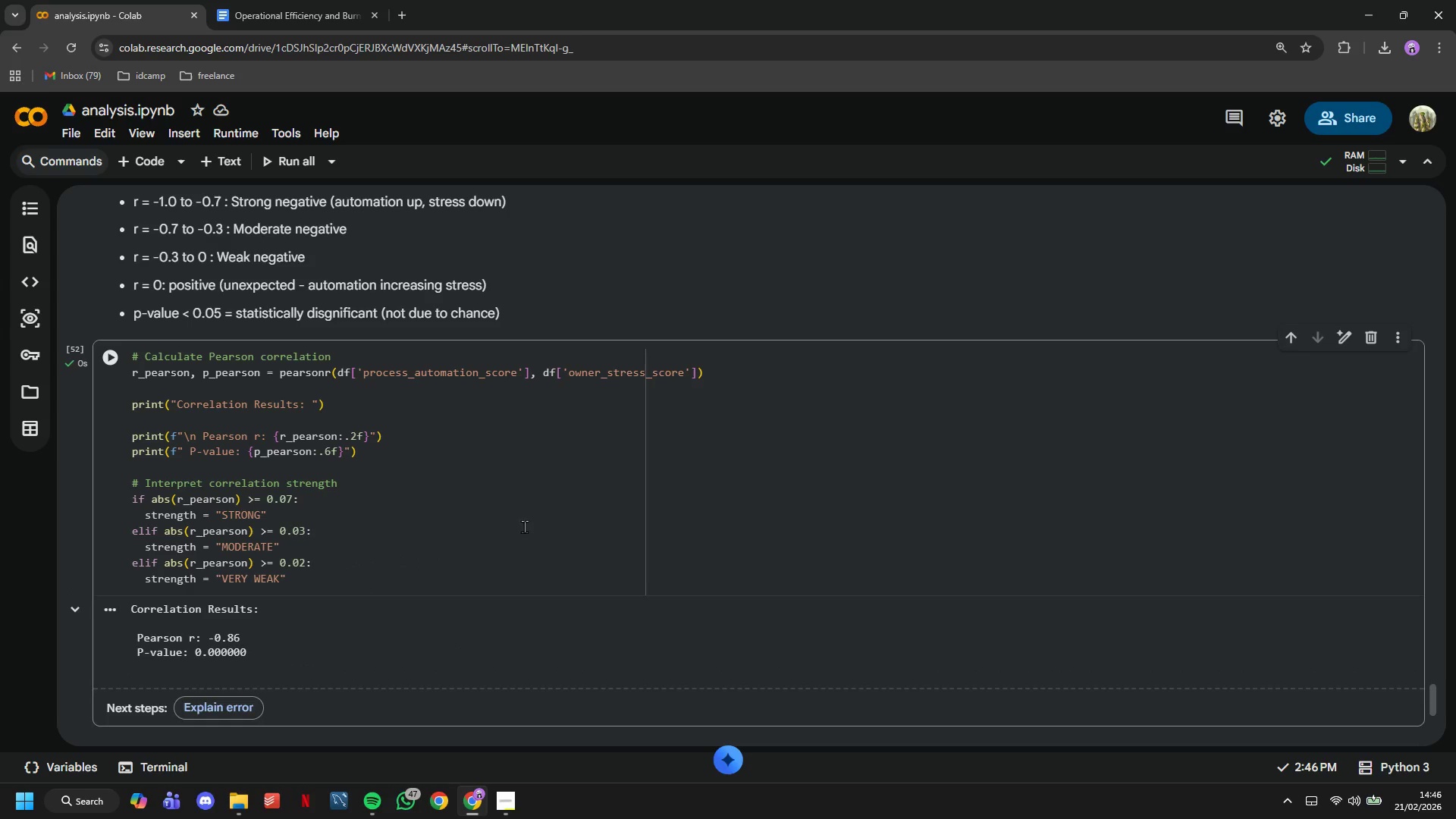 
scroll: coordinate [408, 469], scroll_direction: down, amount: 1.0
 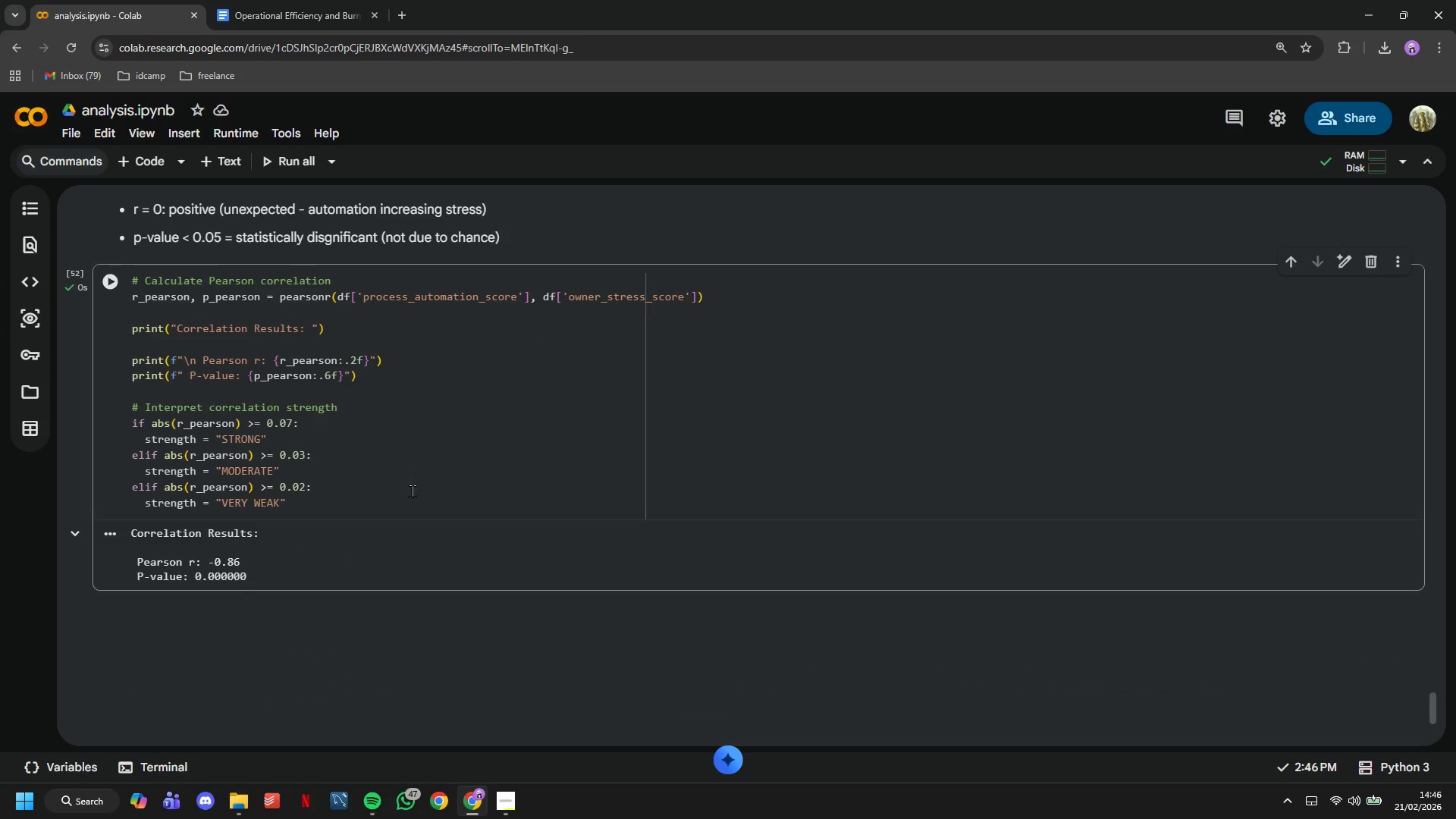 
left_click([414, 501])
 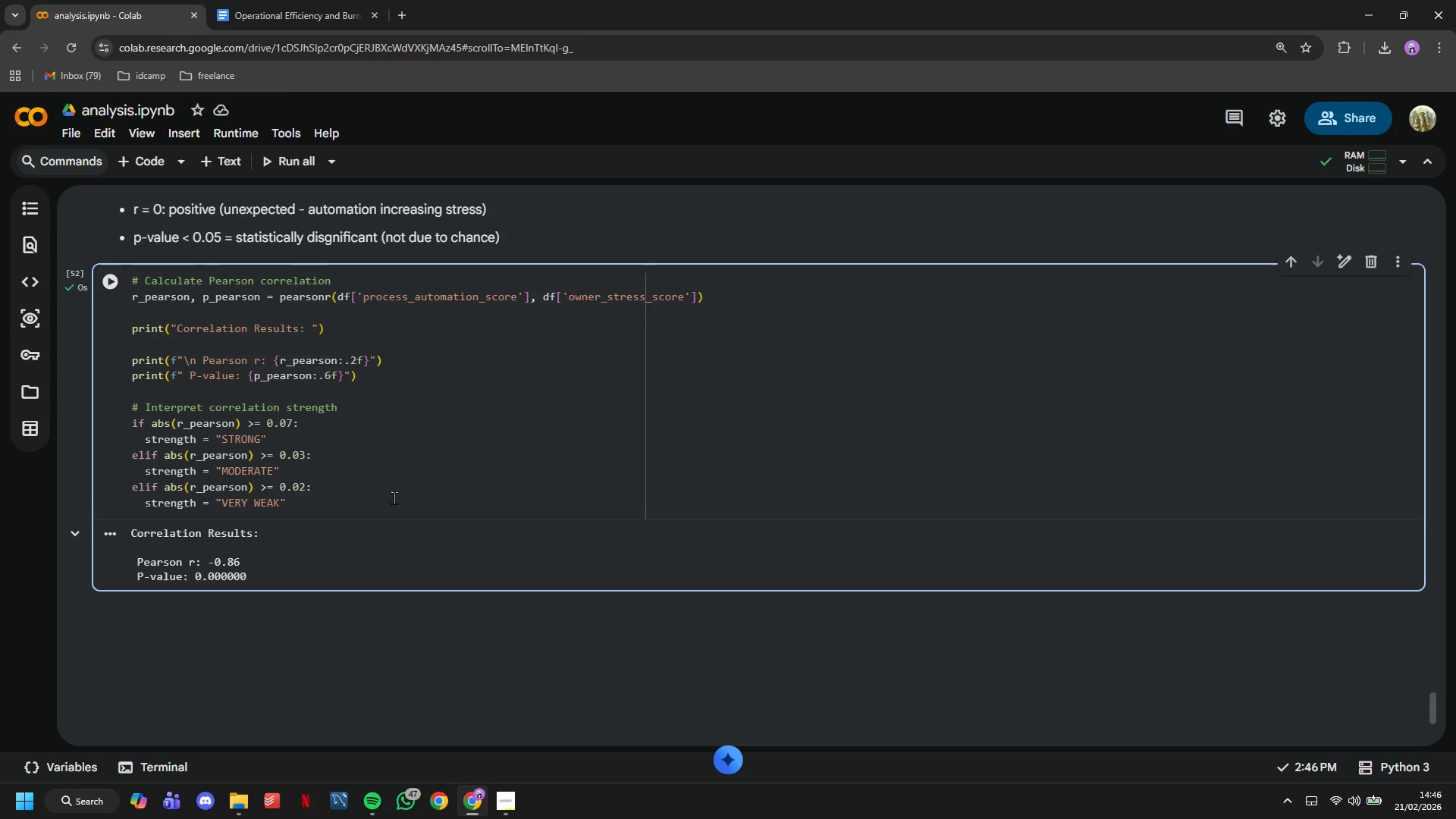 
wait(13.48)
 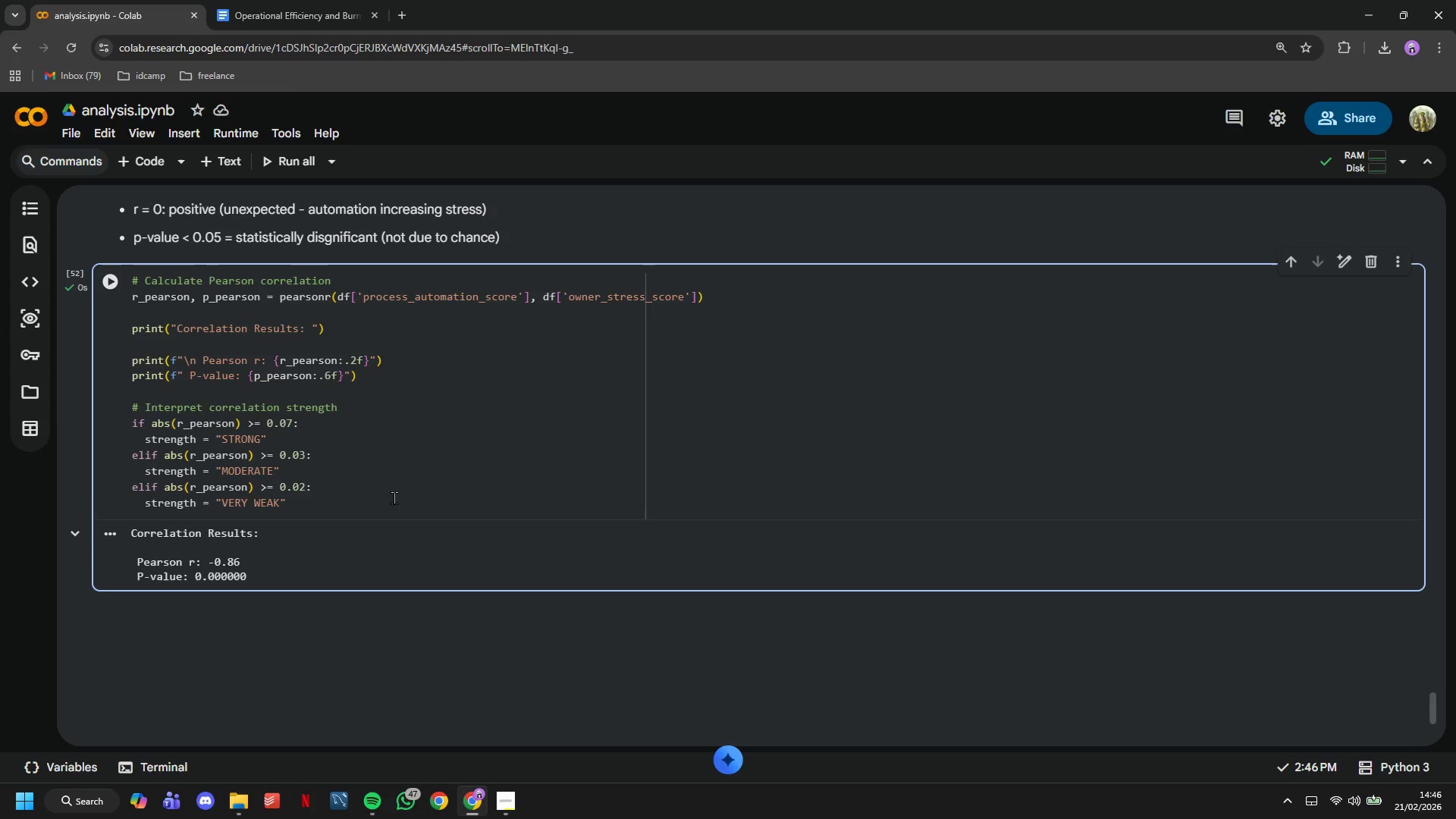 
key(Enter)
 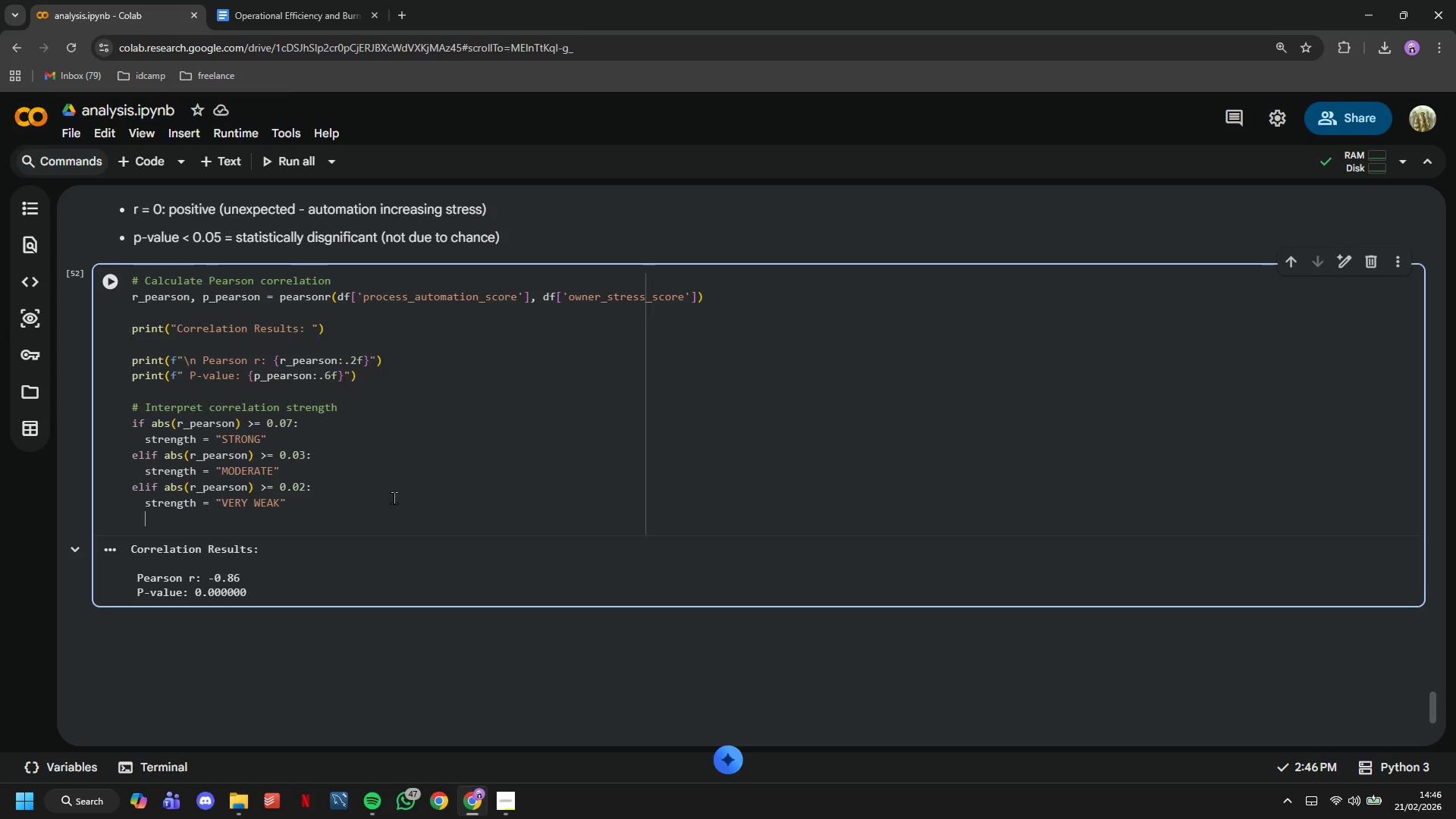 
key(Backspace)
 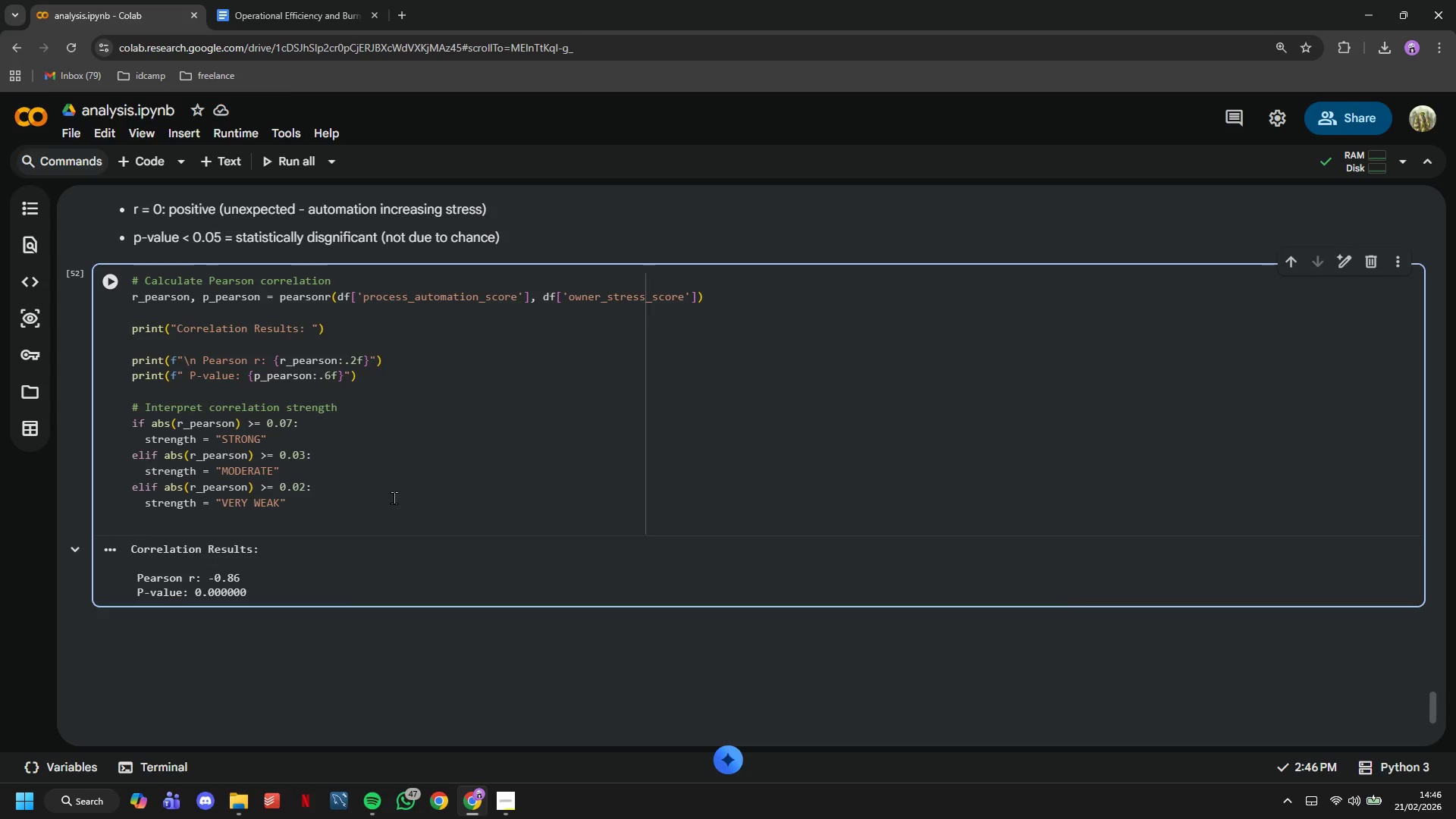 
key(Enter)
 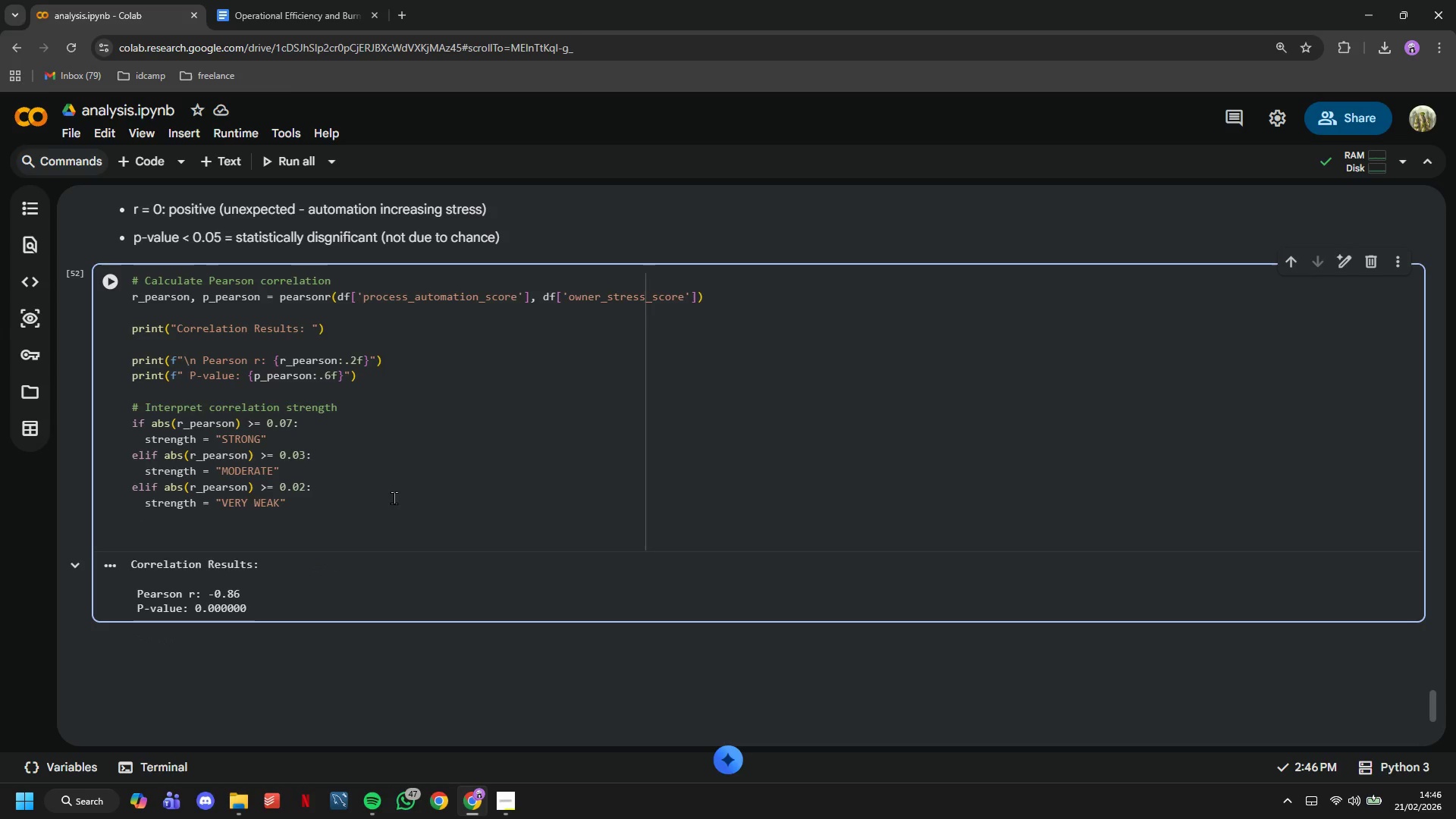 
type(direction = "NEGATIVE (inverse)
 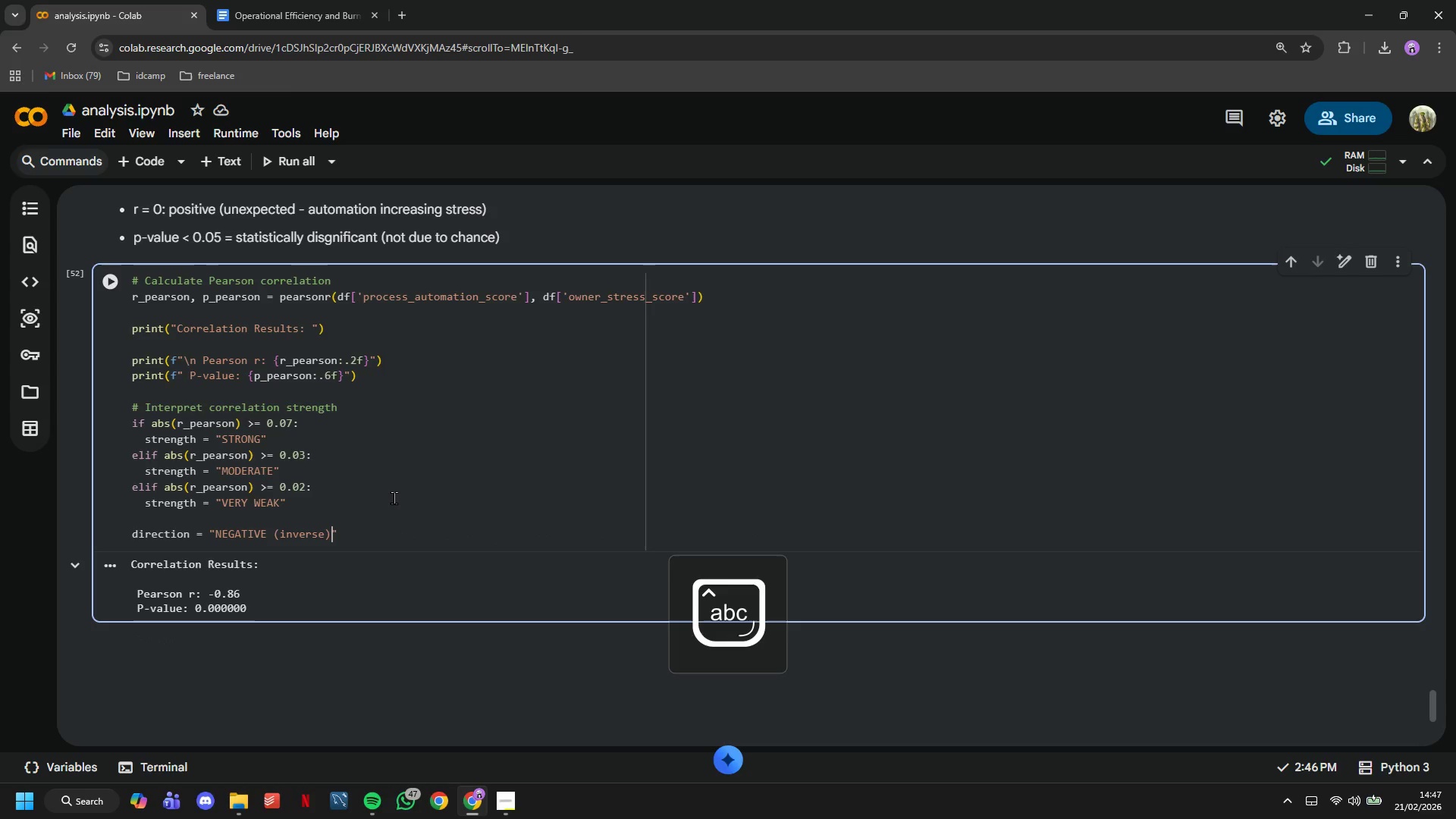 
 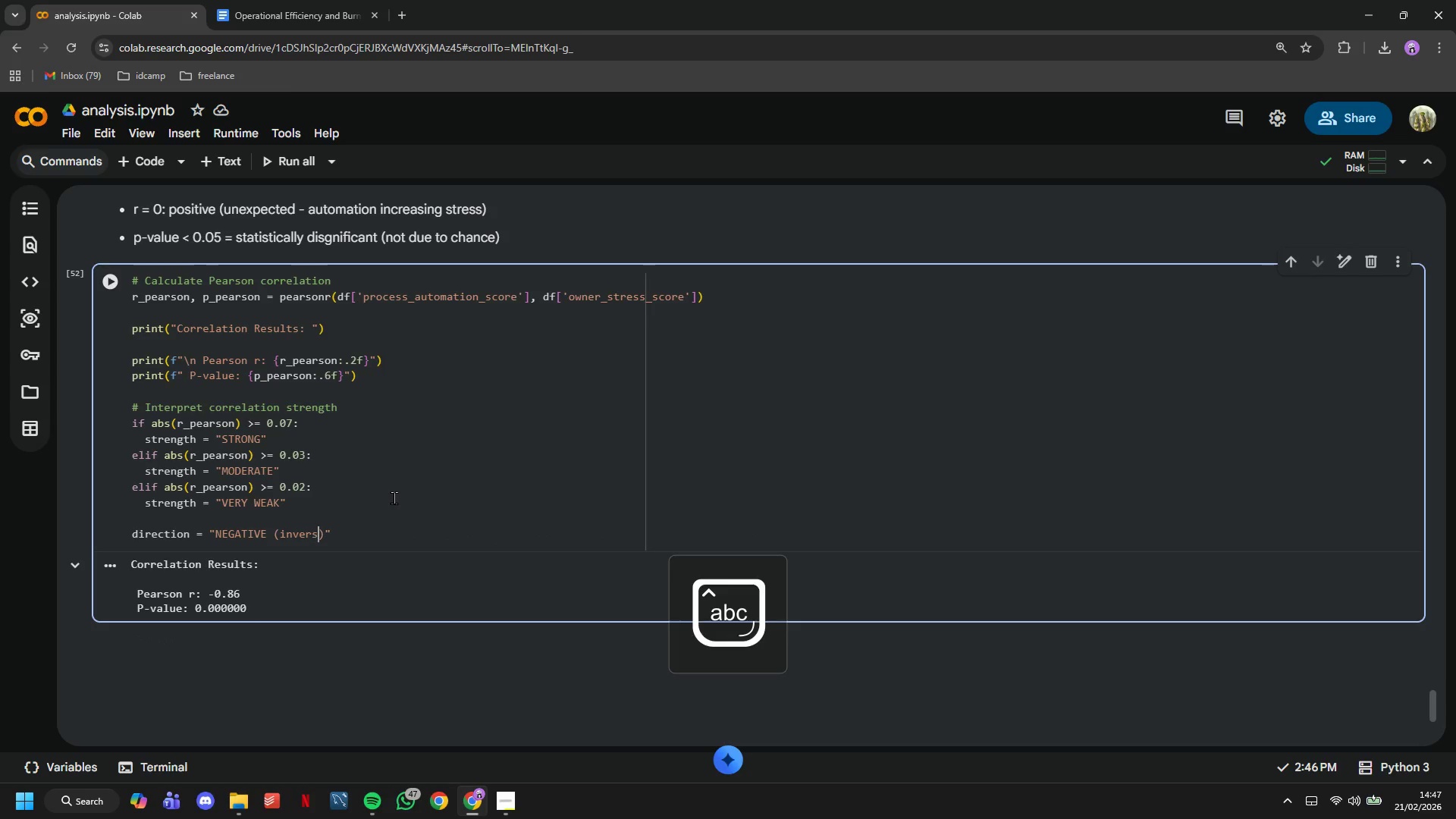 
key(ArrowRight)
 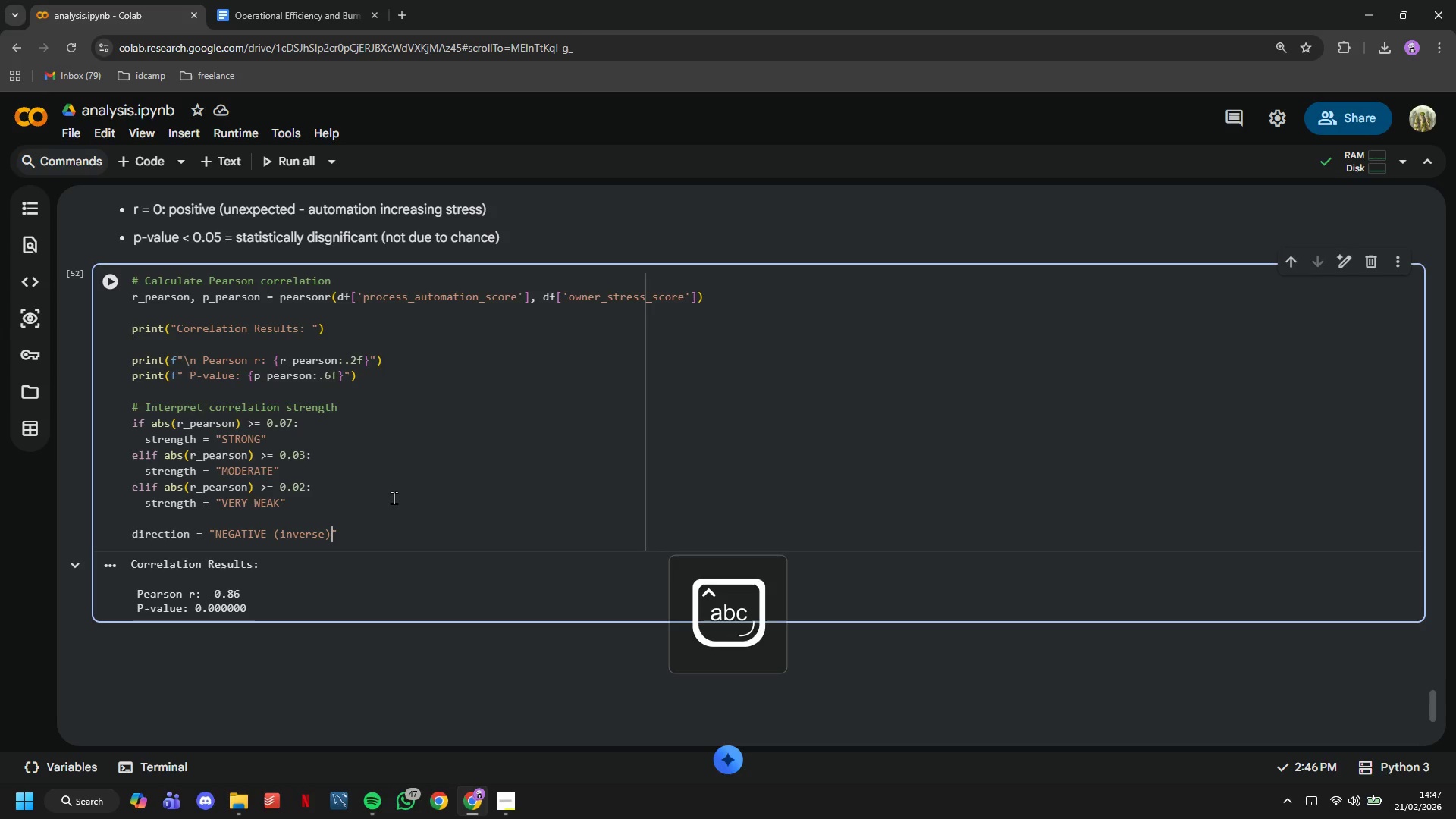 
key(ArrowRight)
 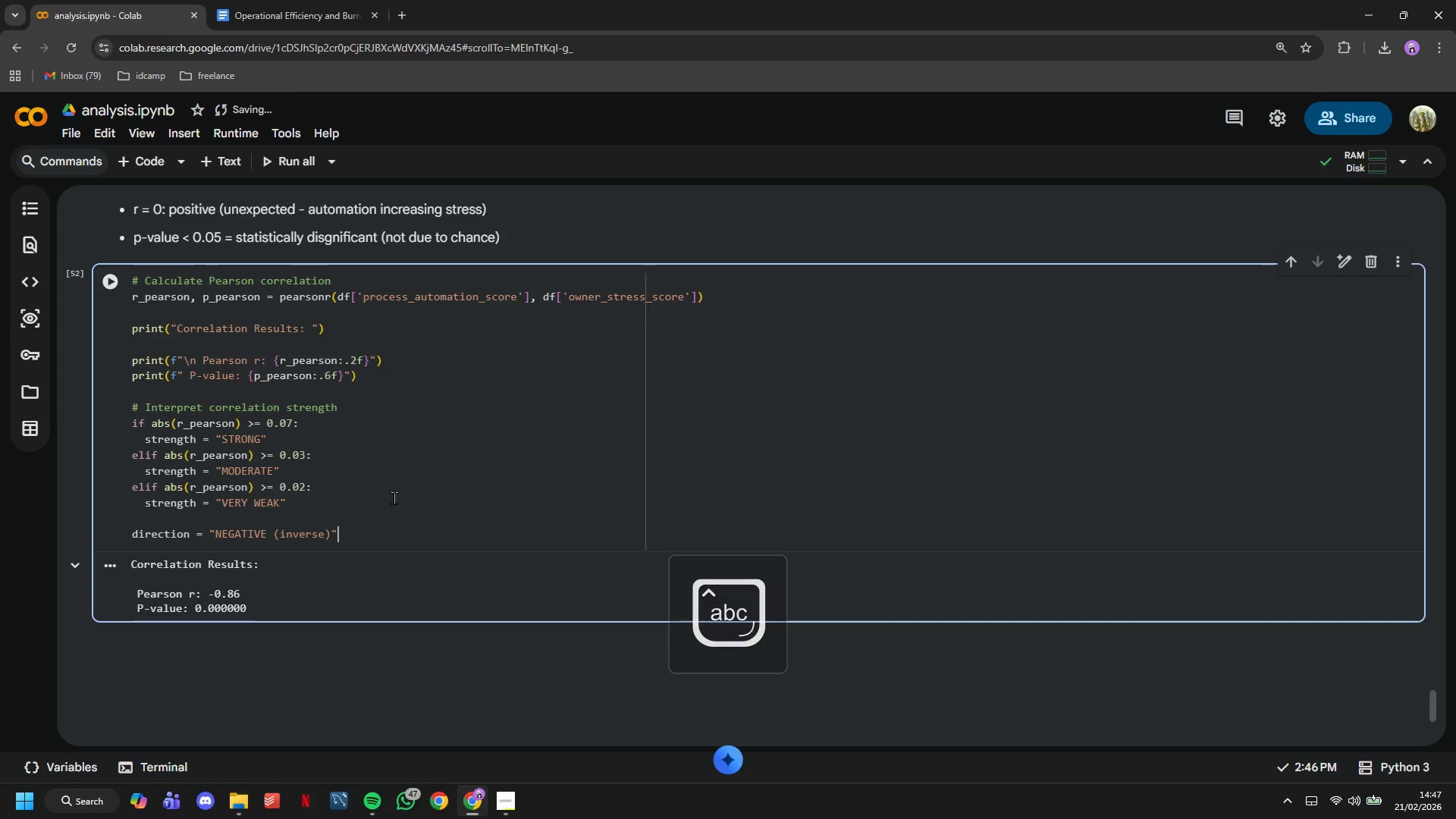 
type( if )
 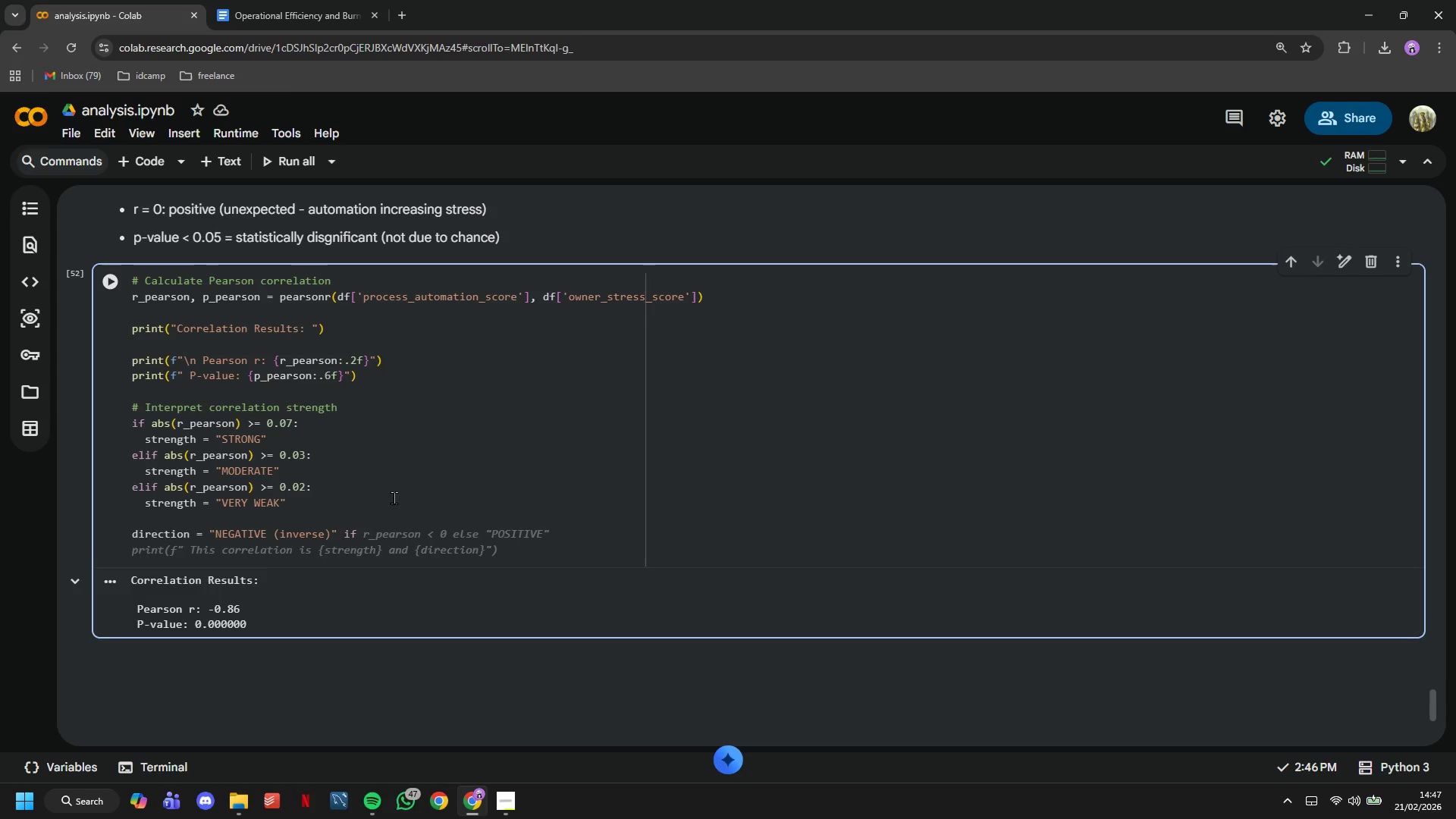 
type(r_pearson < 0 esl)
key(Backspace)
key(Backspace)
type(lse )
key(Tab)
 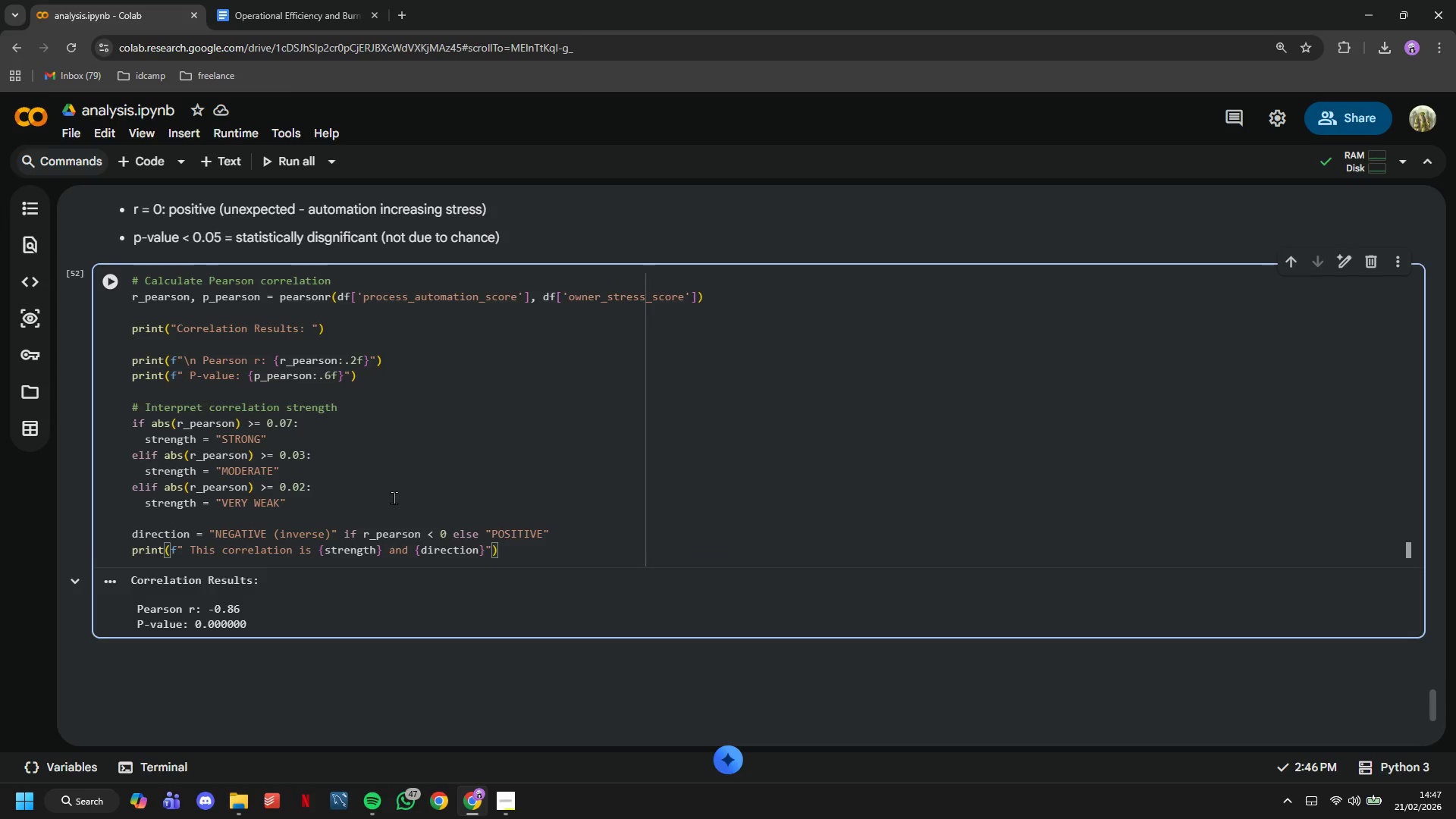 
left_click([112, 275])
 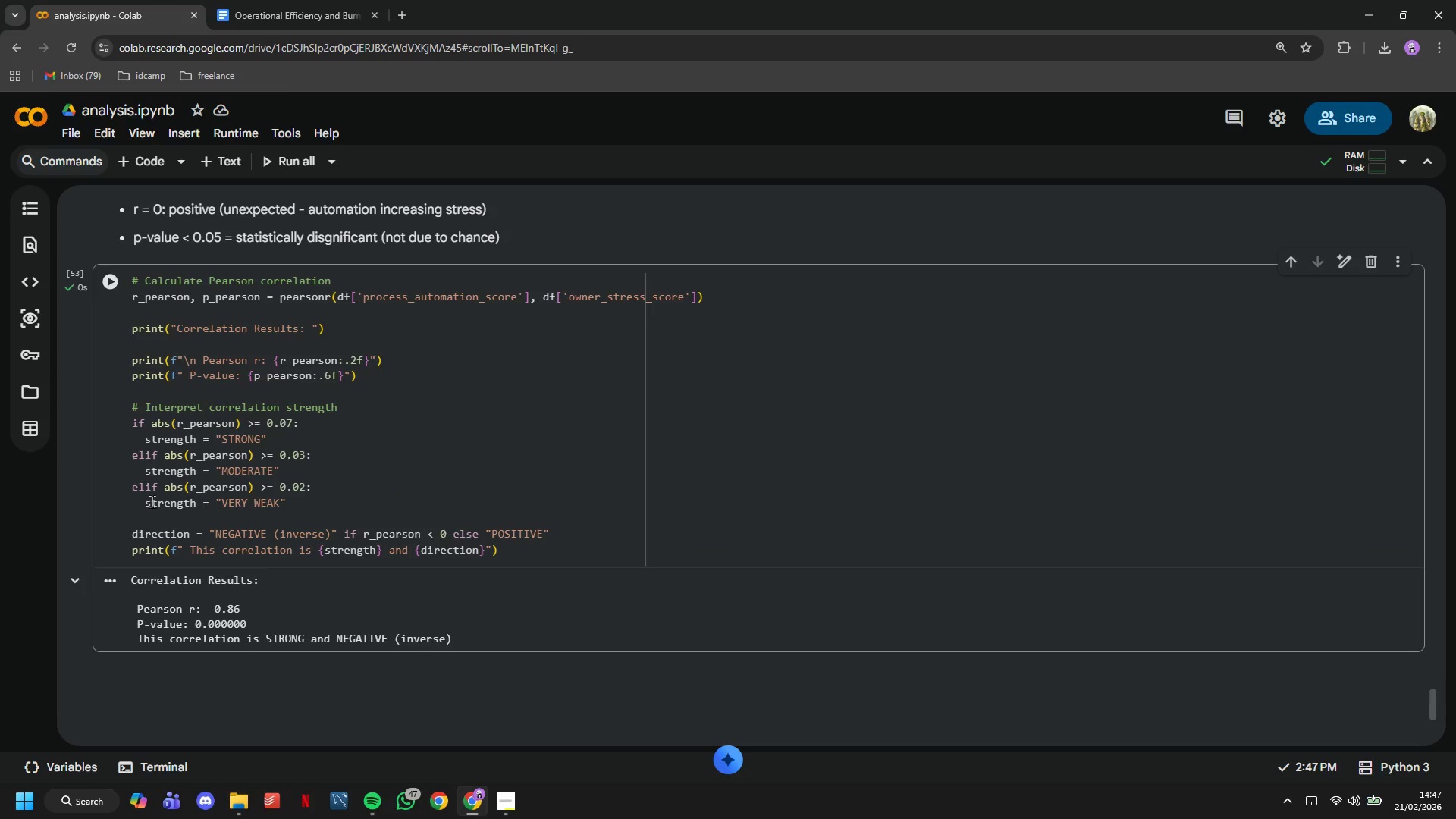 
scroll: coordinate [207, 503], scroll_direction: down, amount: 2.0
 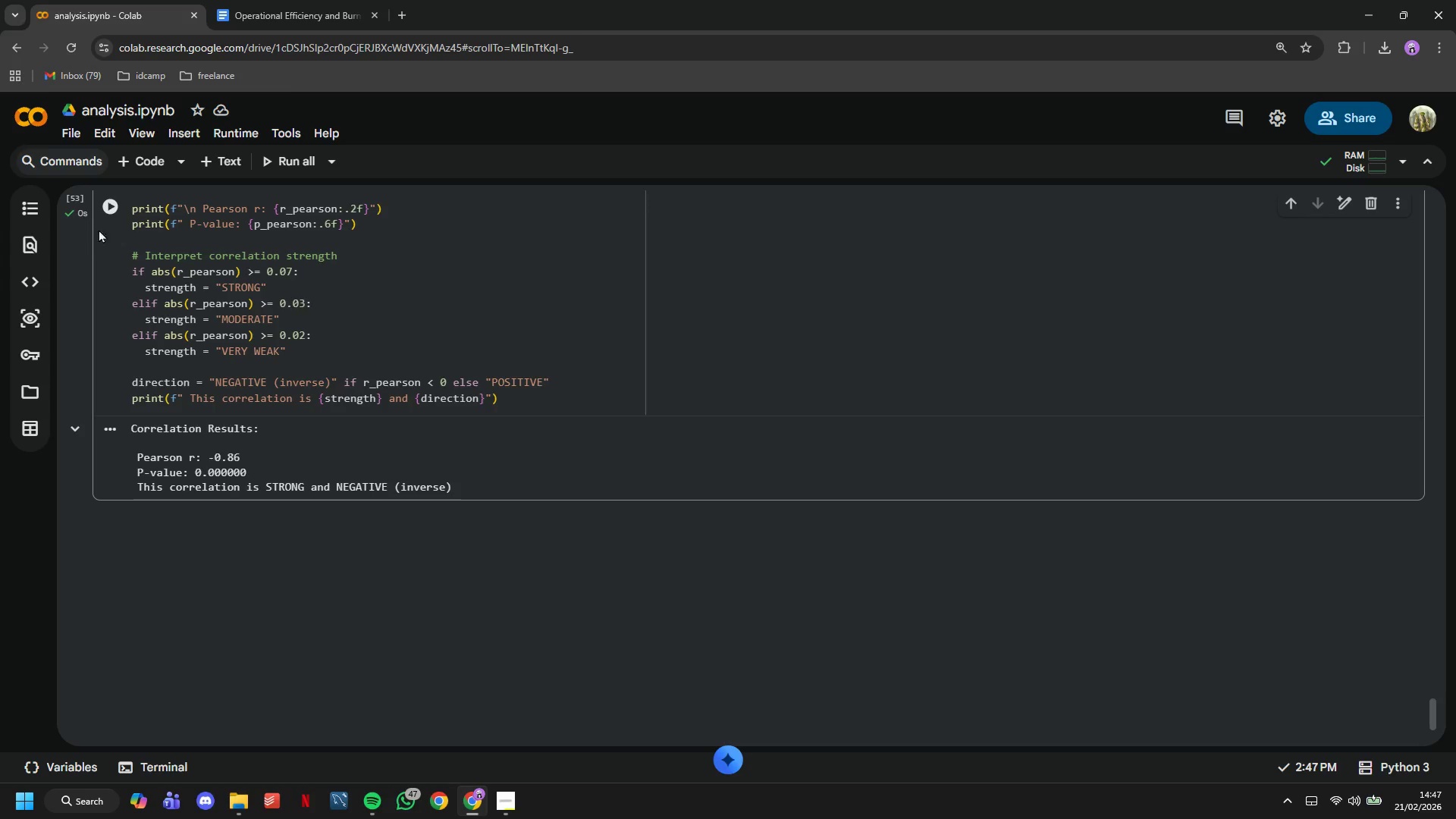 
wait(6.58)
 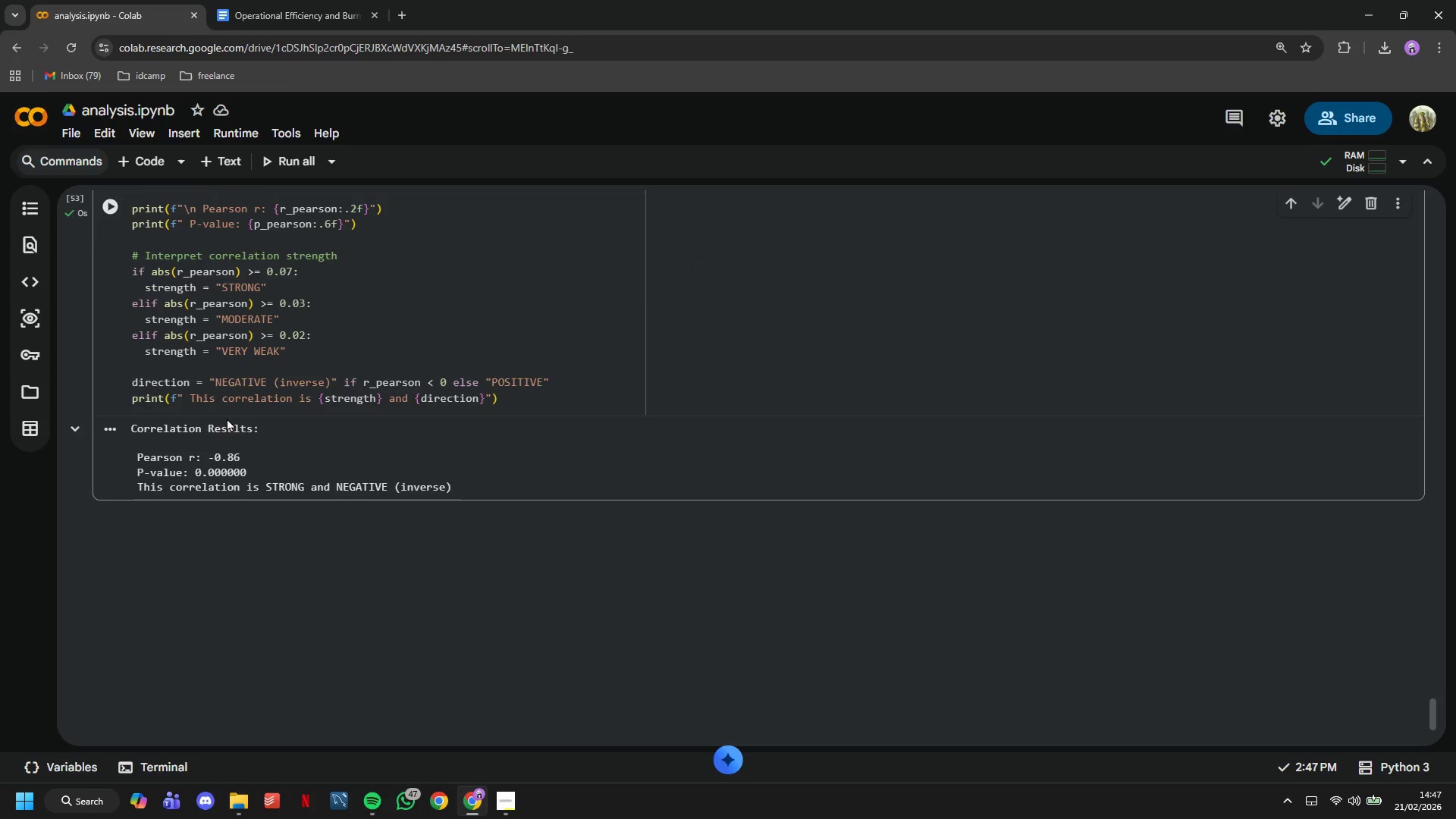 
scroll: coordinate [176, 273], scroll_direction: down, amount: 3.0
 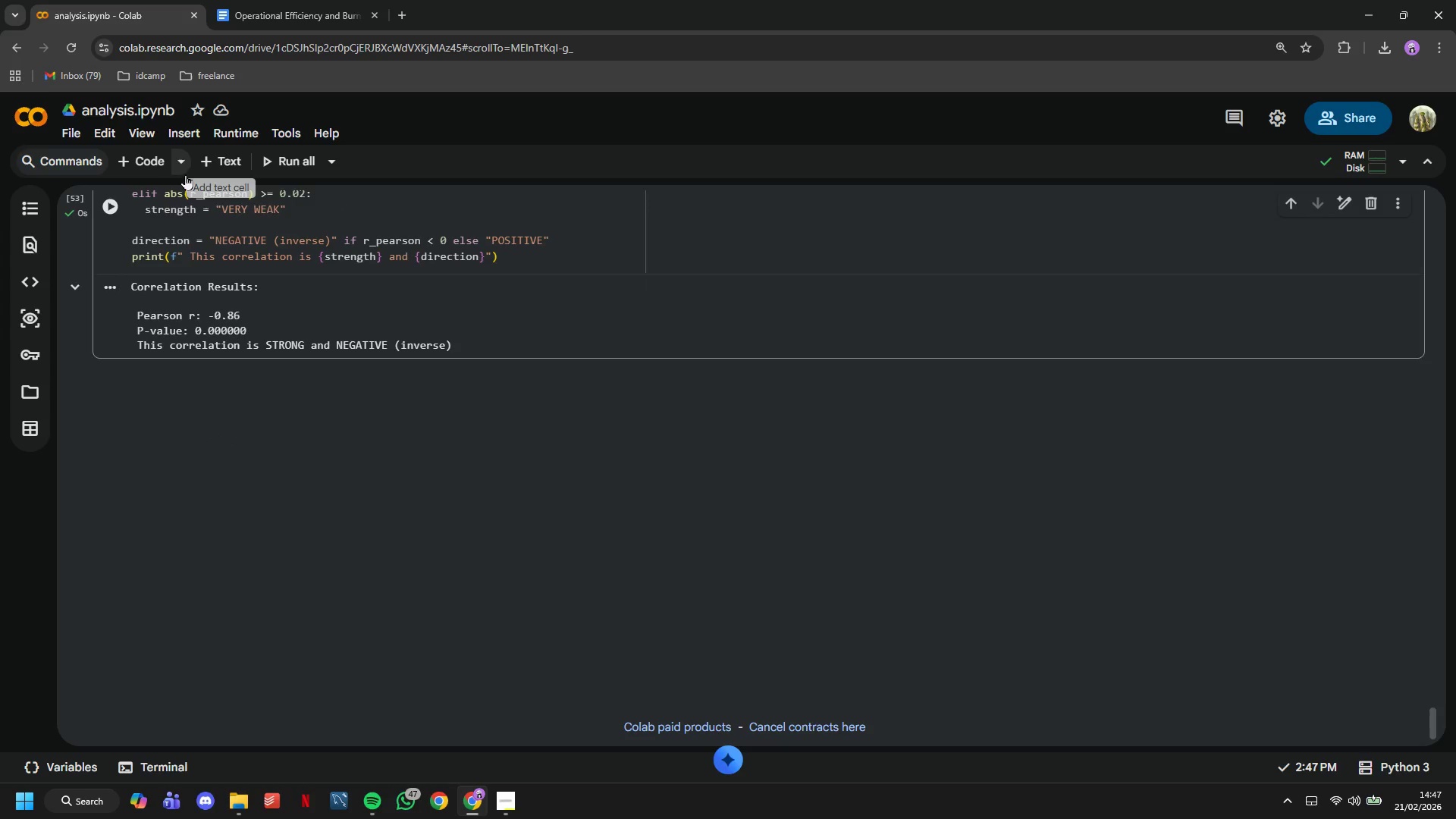 
left_click([160, 166])
 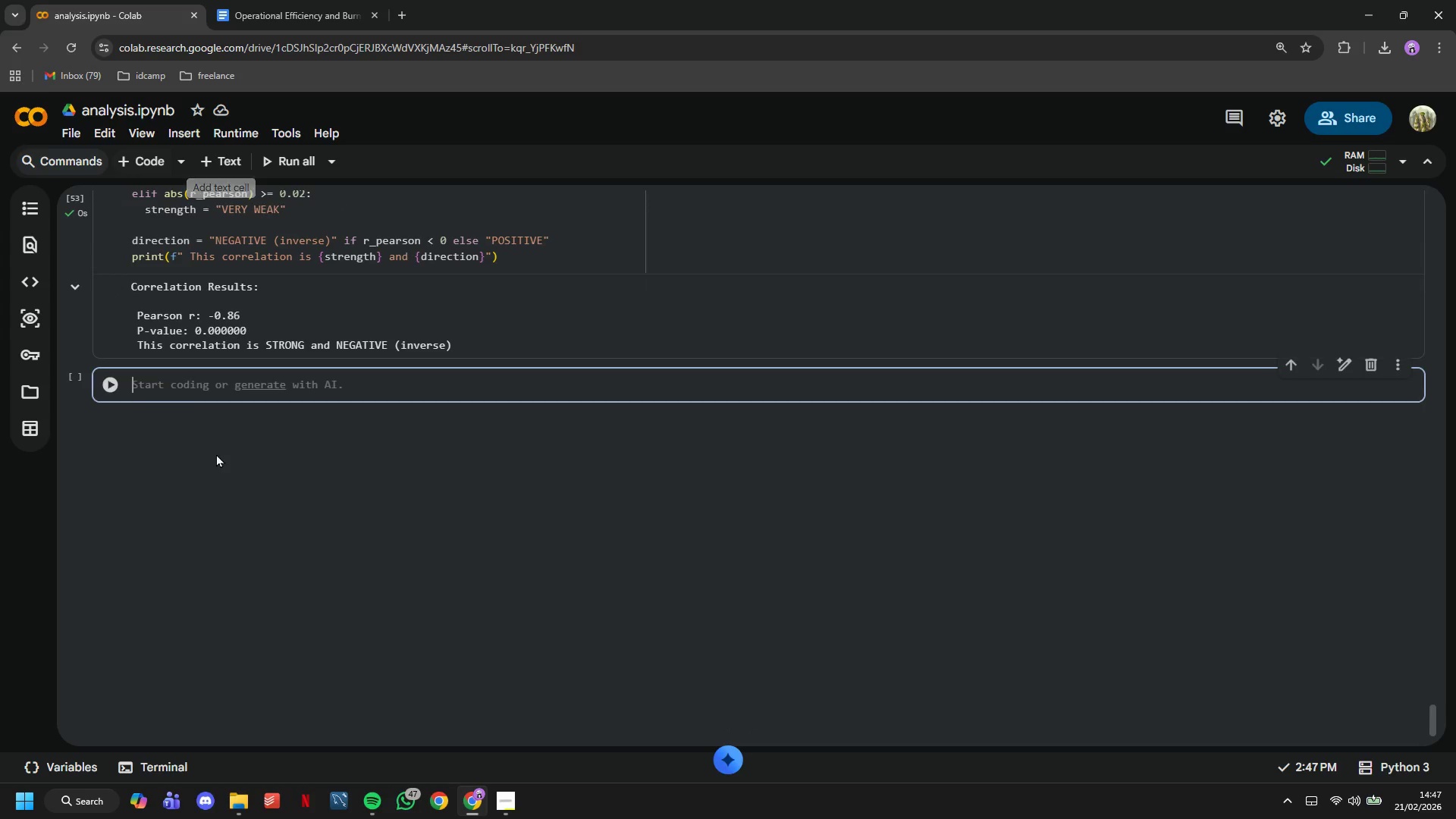 
key(Shift+3)
 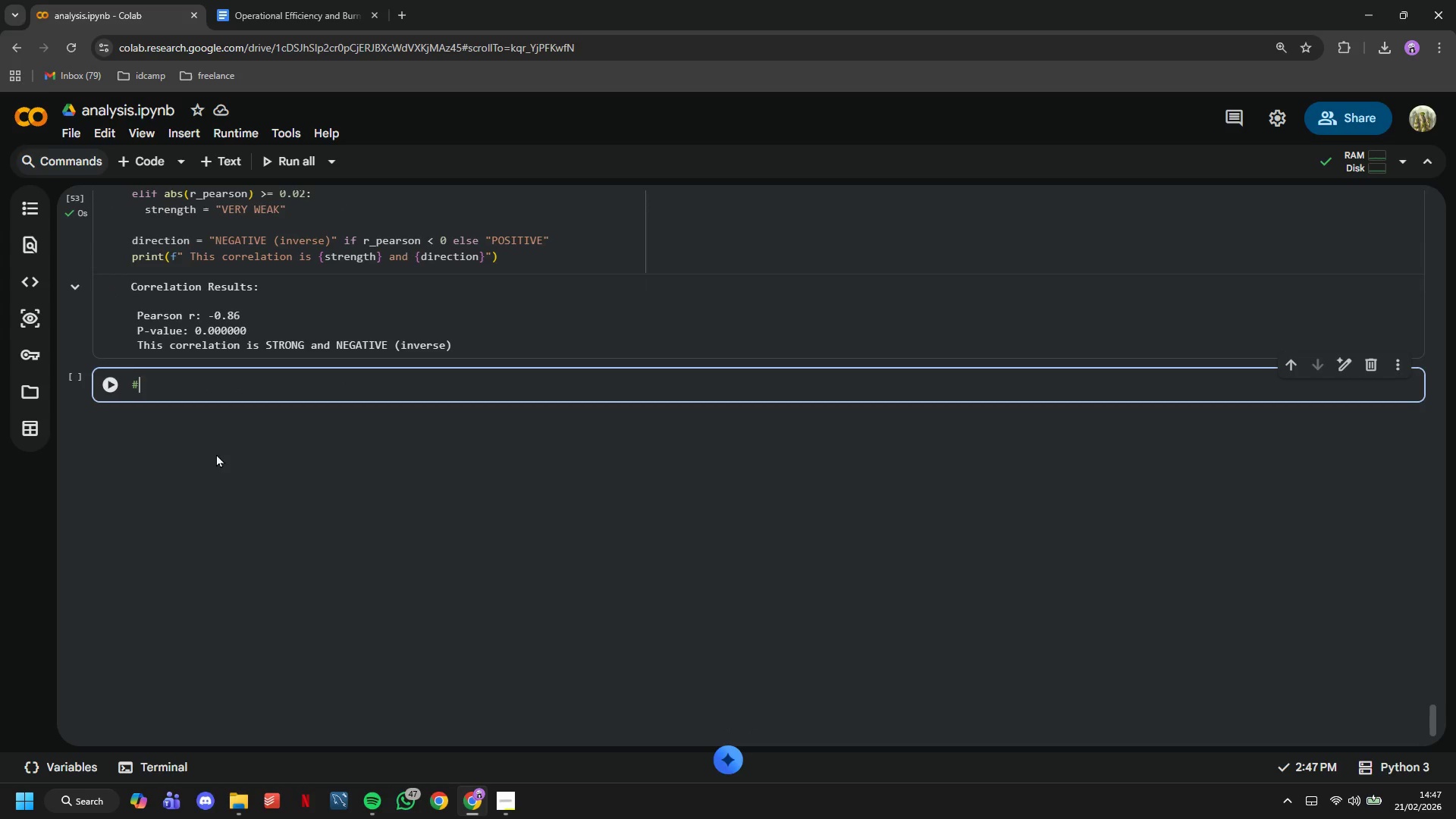 
key(Space)
 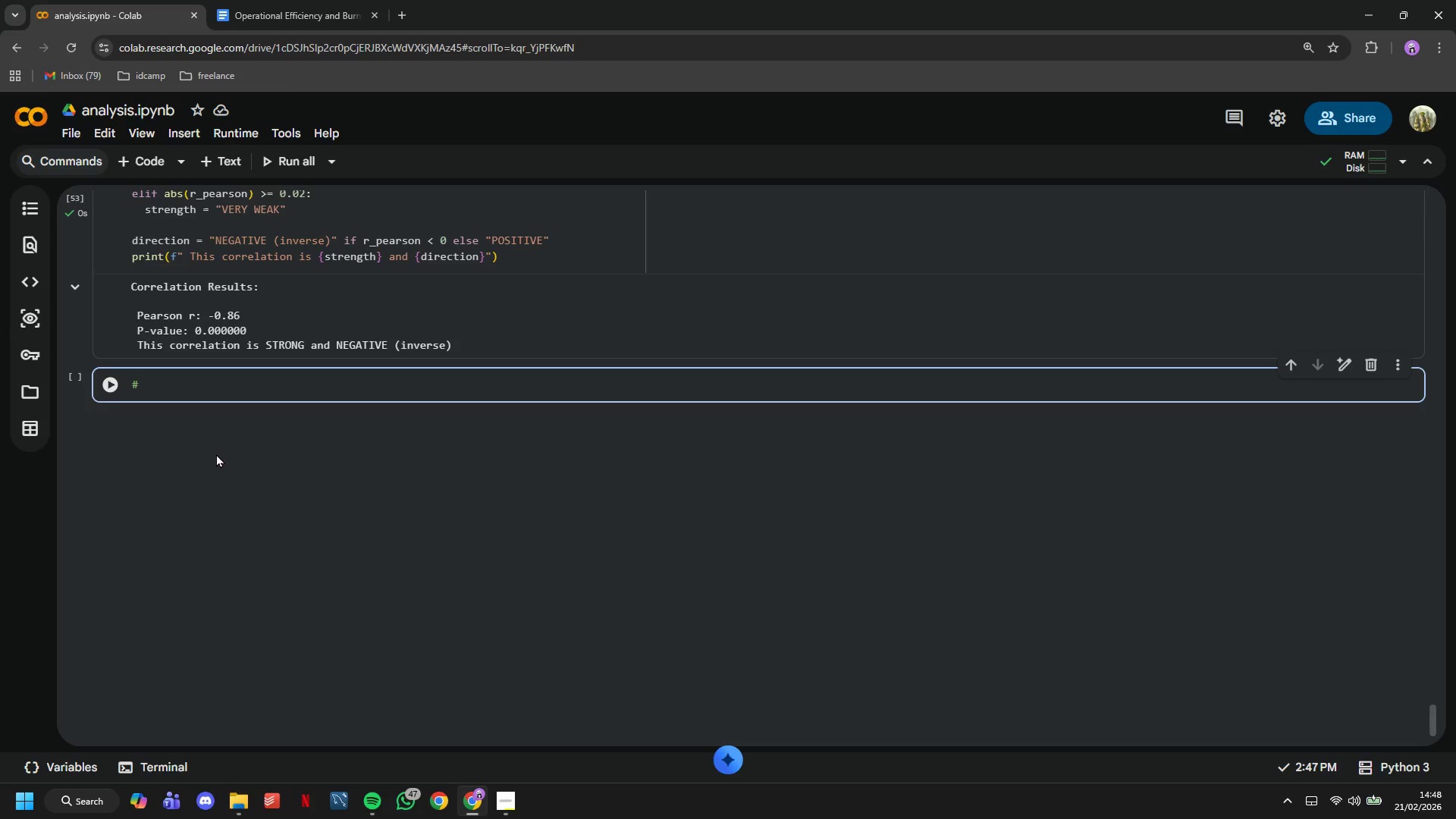 
wait(46.64)
 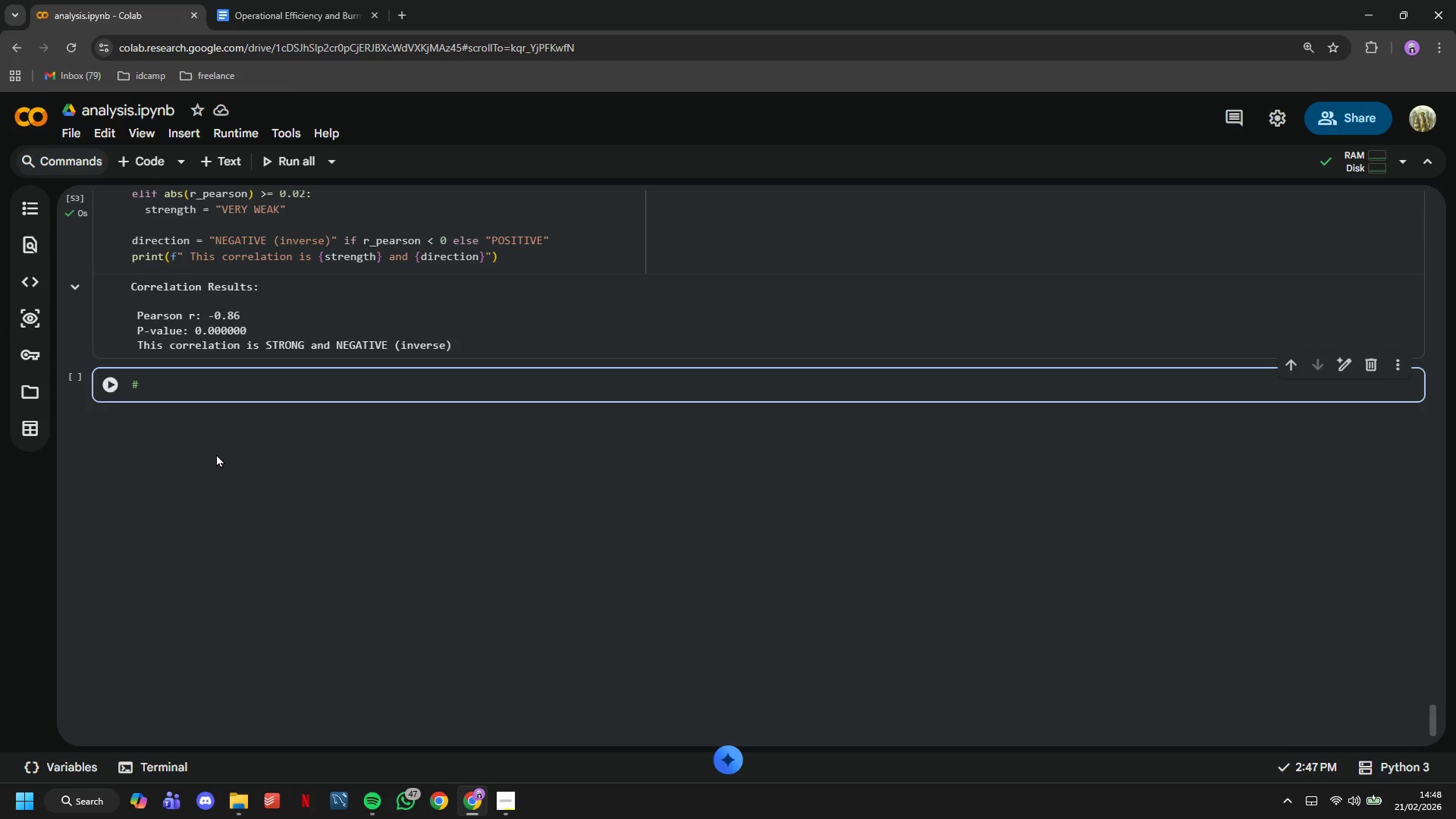 
type(R-squared)
 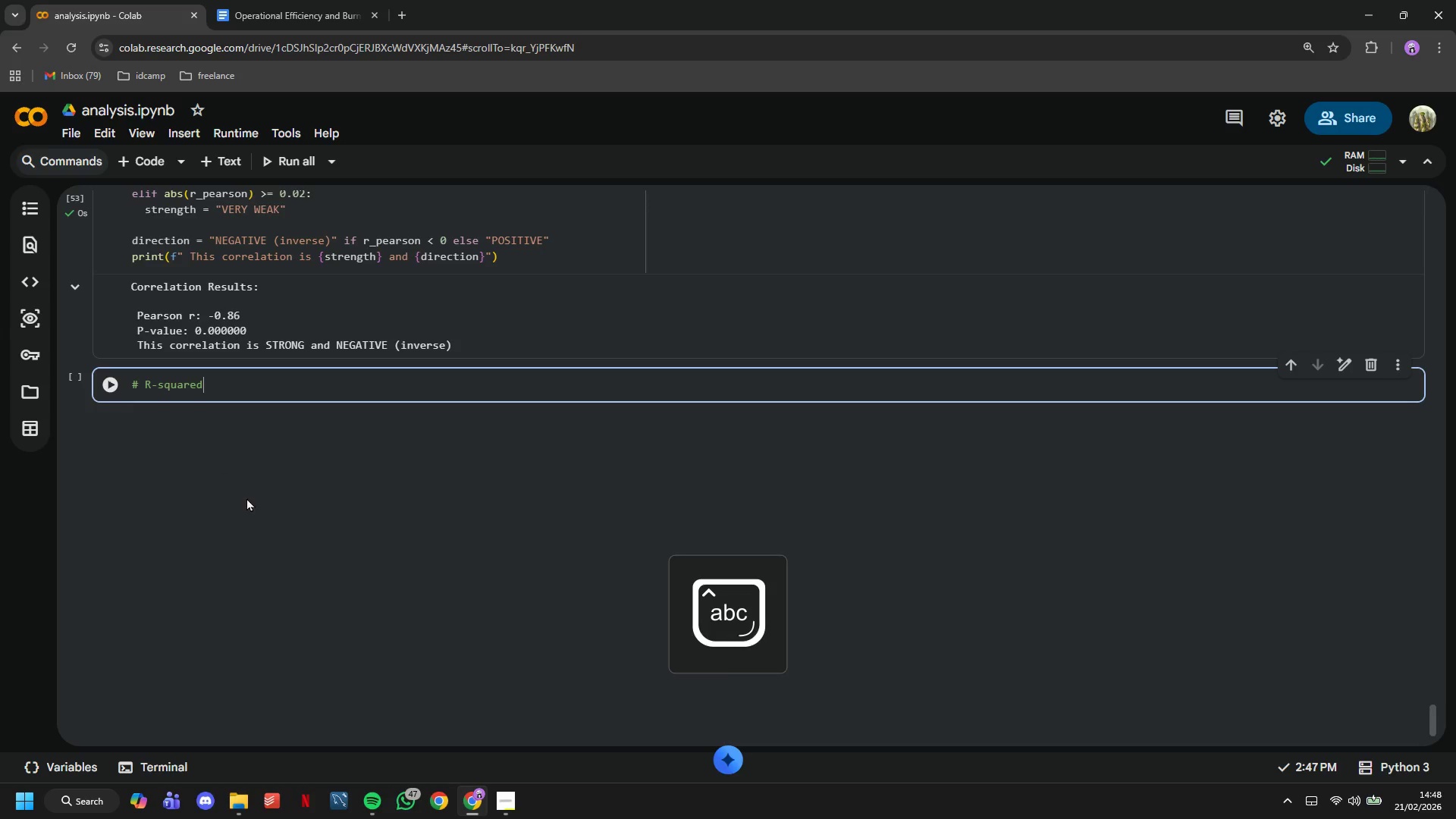 
key(Space)